 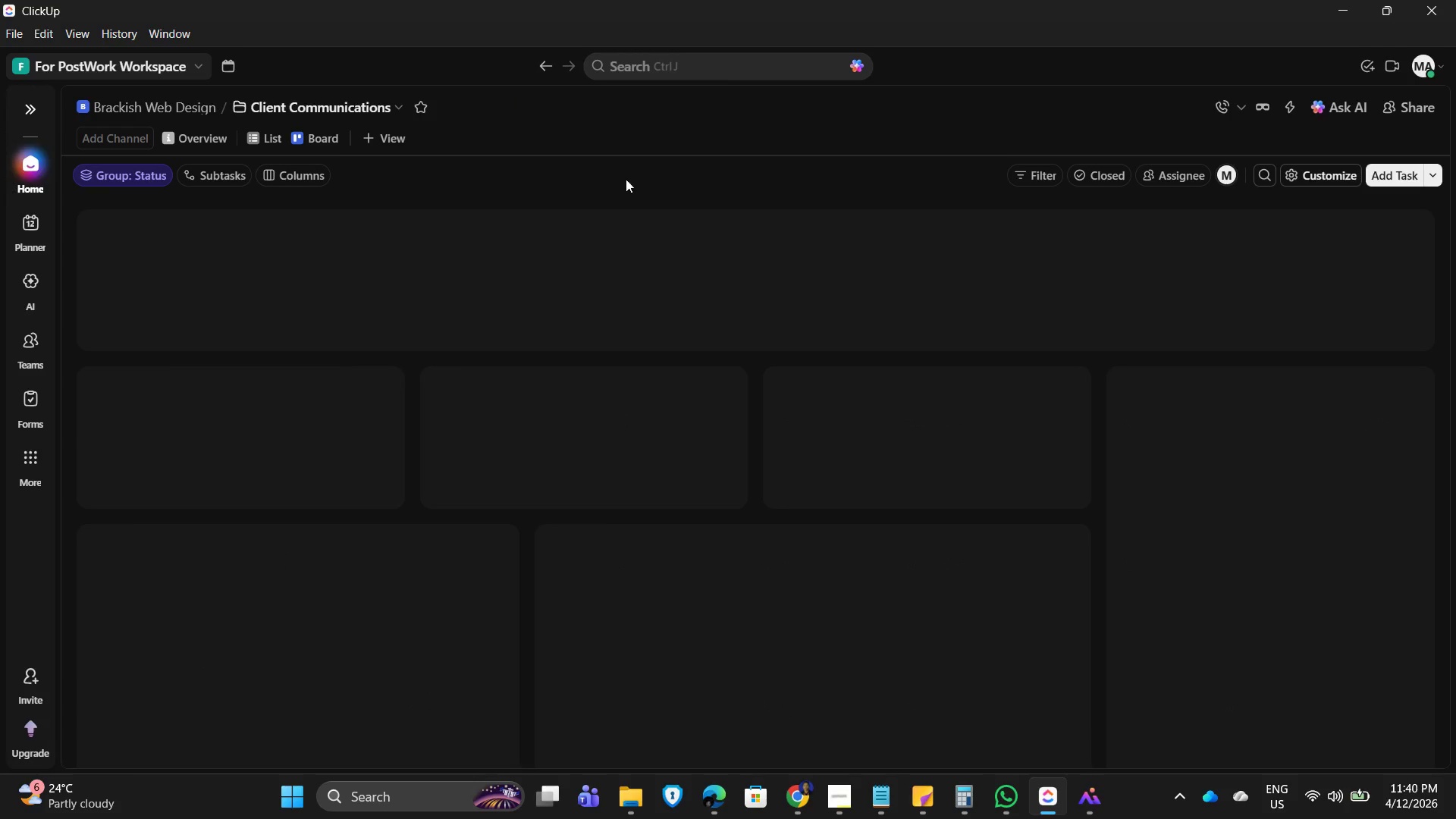 
left_click([1408, 111])
 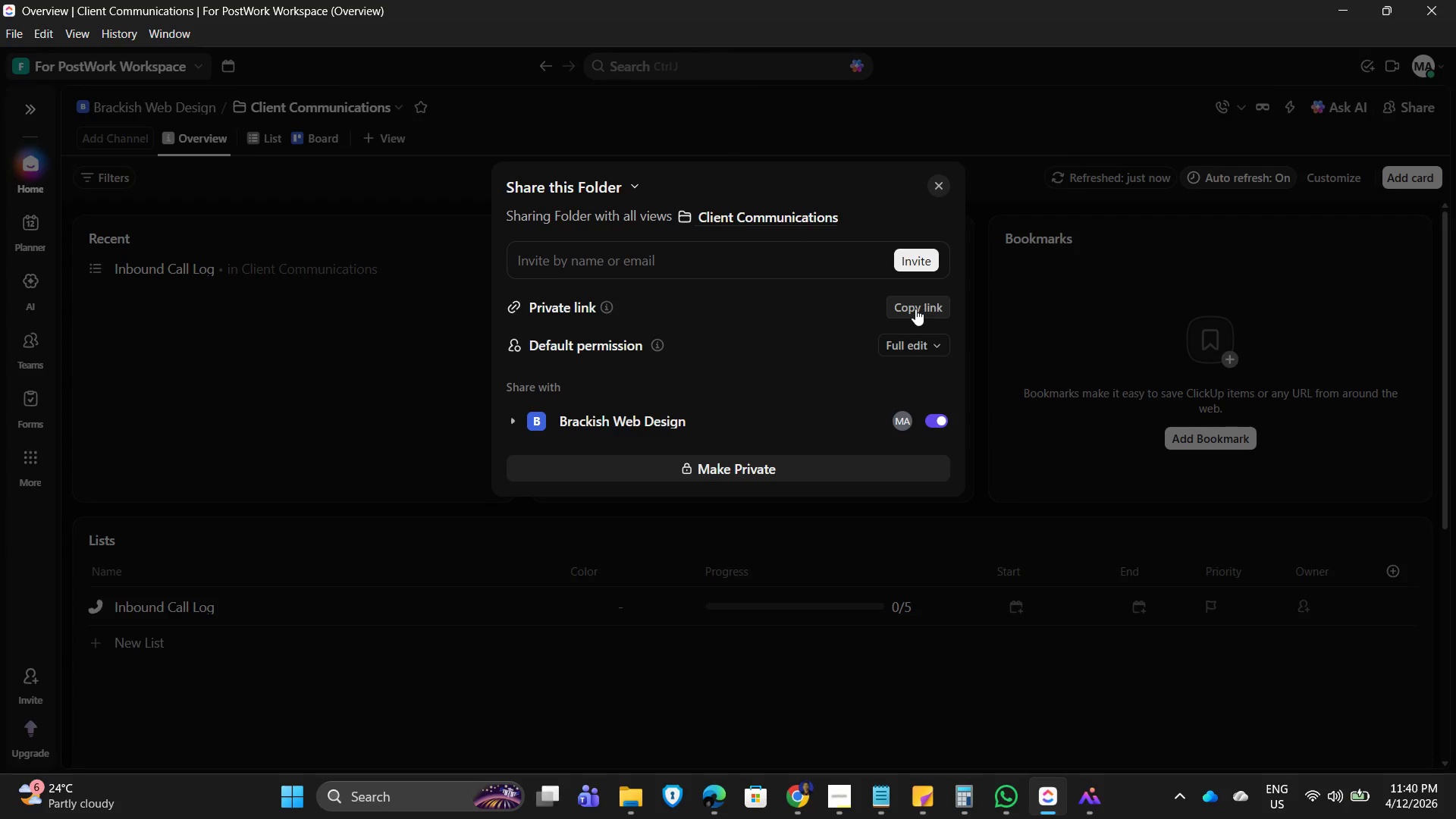 
left_click([915, 309])
 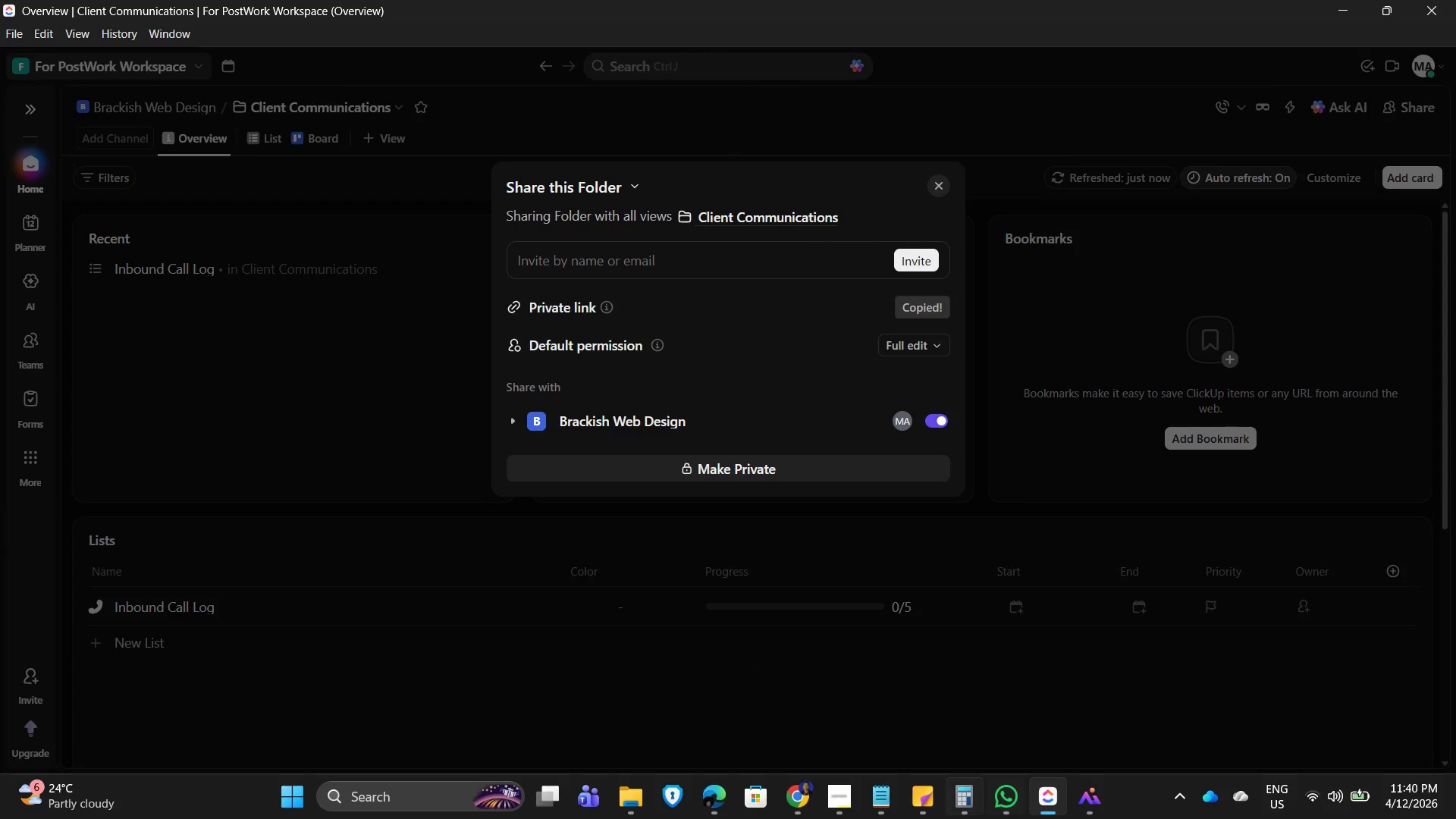 
left_click([877, 806])
 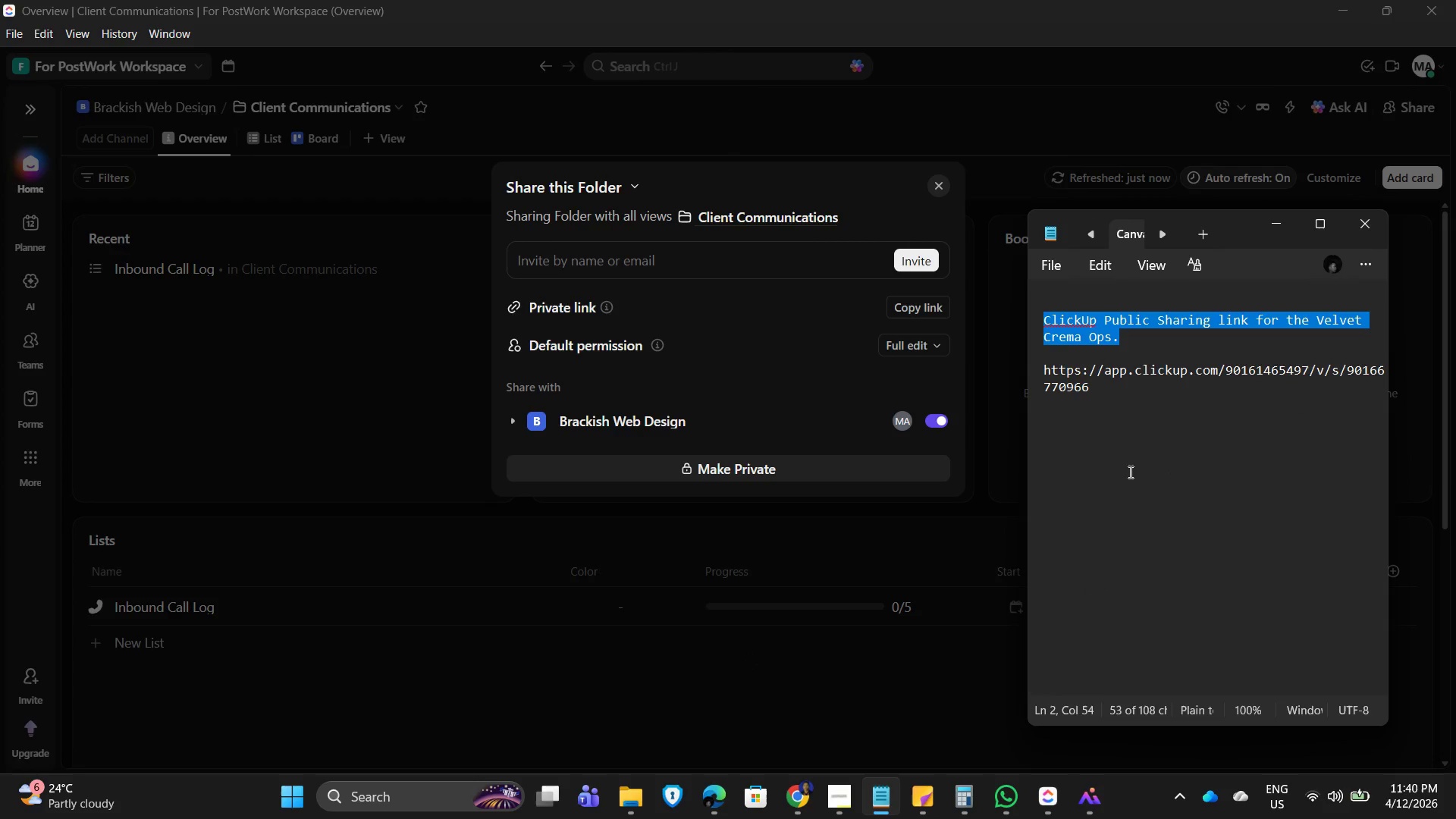 
left_click([1121, 417])
 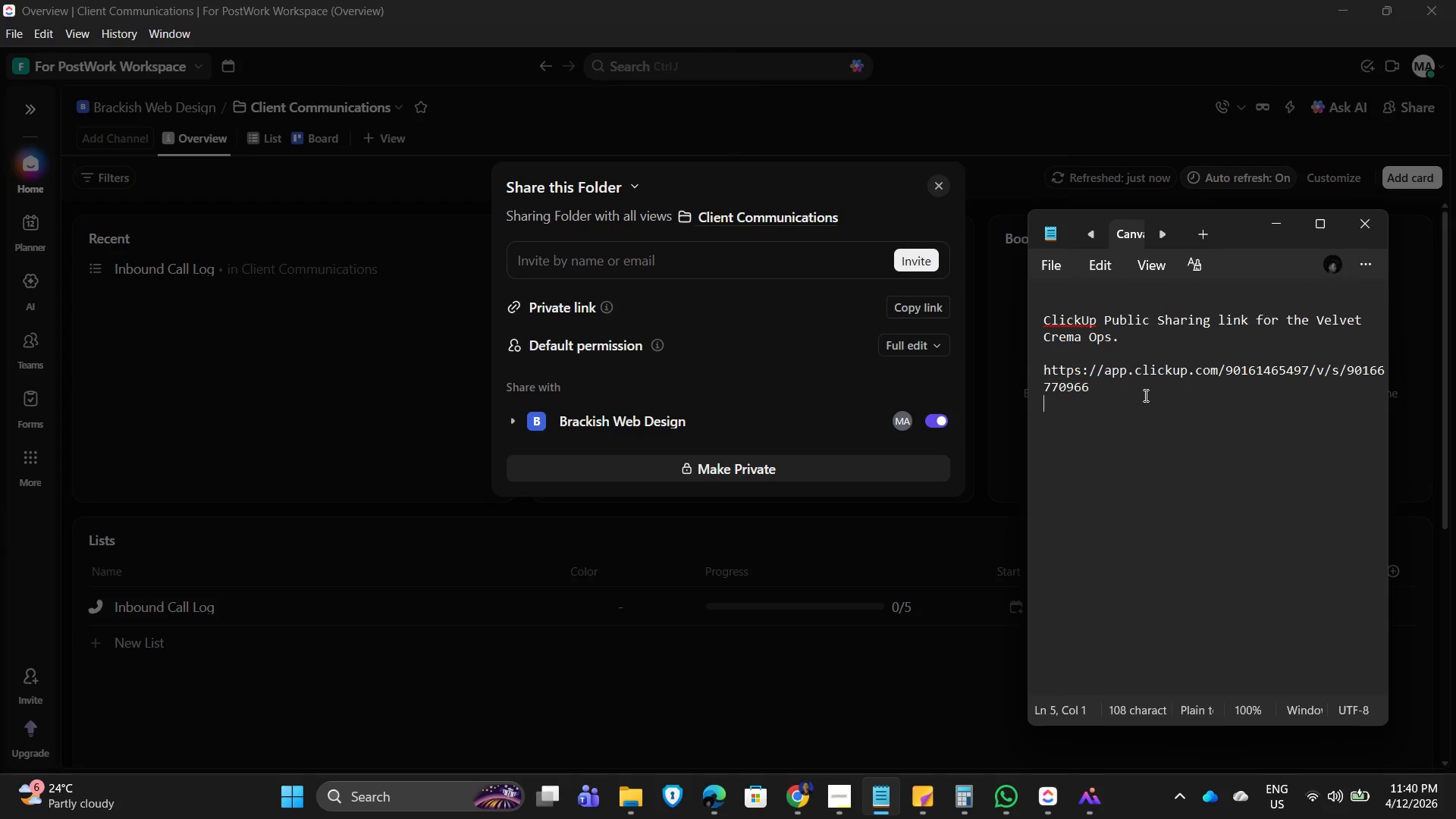 
left_click_drag(start_coordinate=[1129, 395], to_coordinate=[1015, 360])
 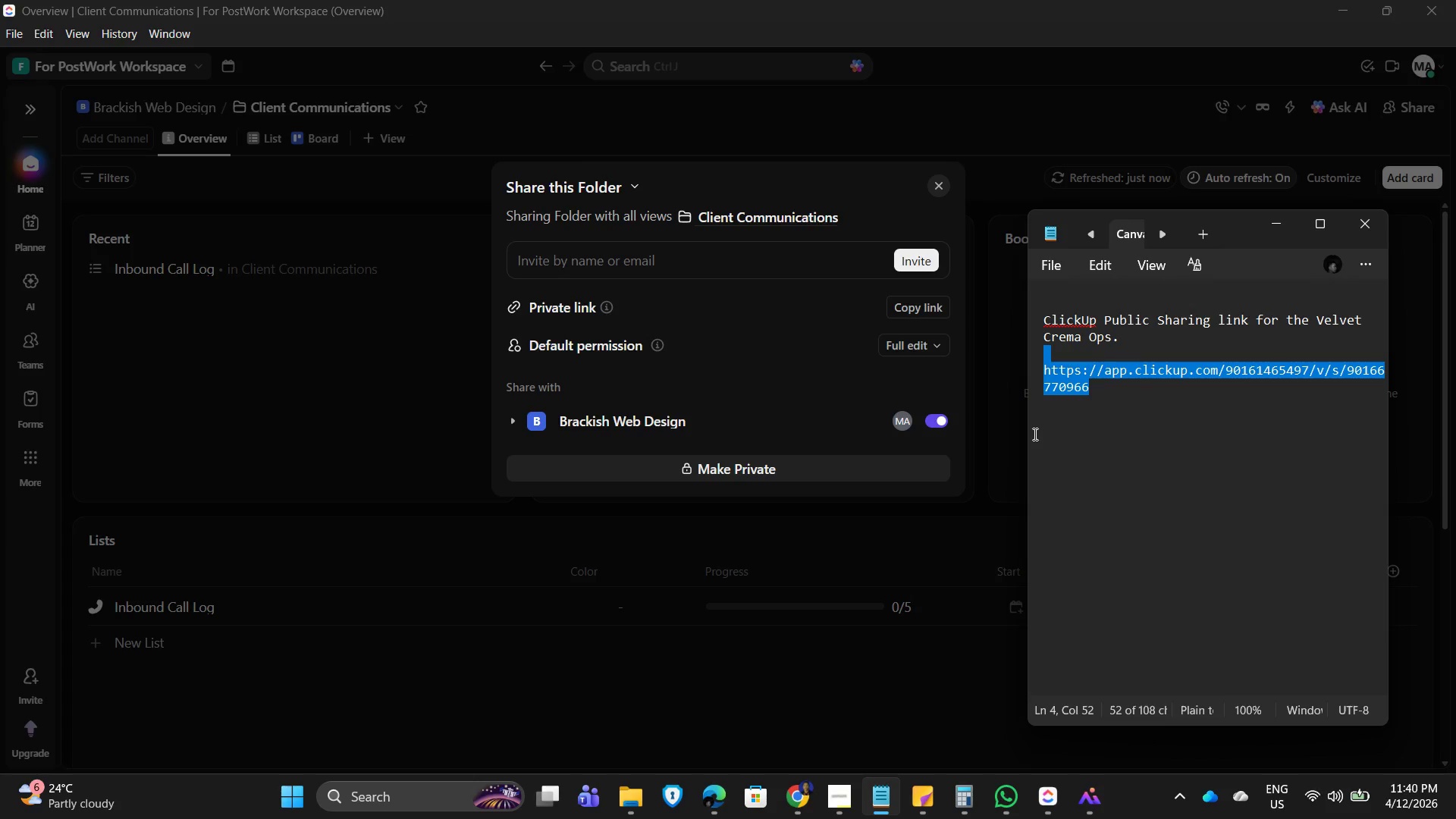 
key(Backspace)
 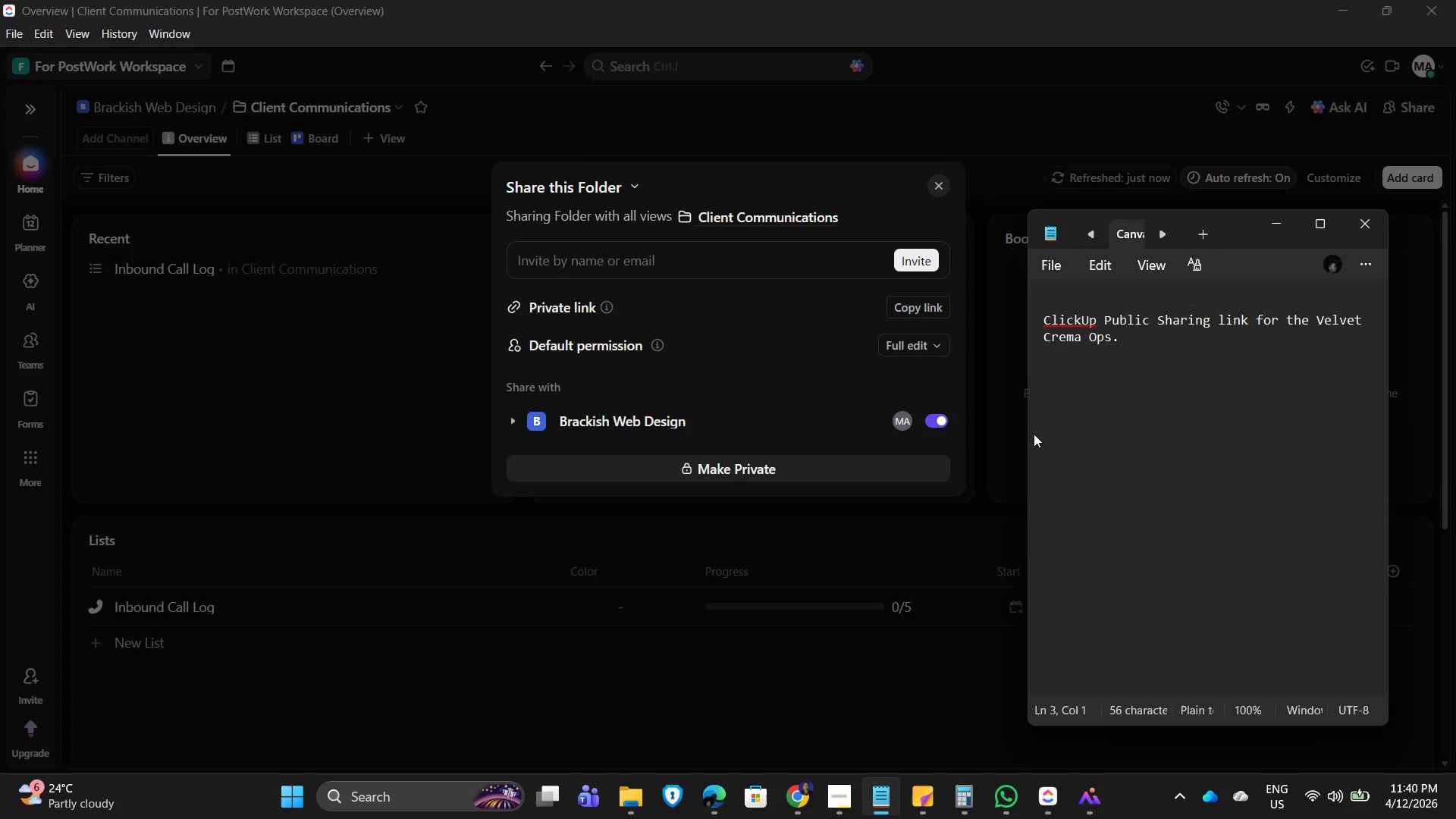 
key(Enter)
 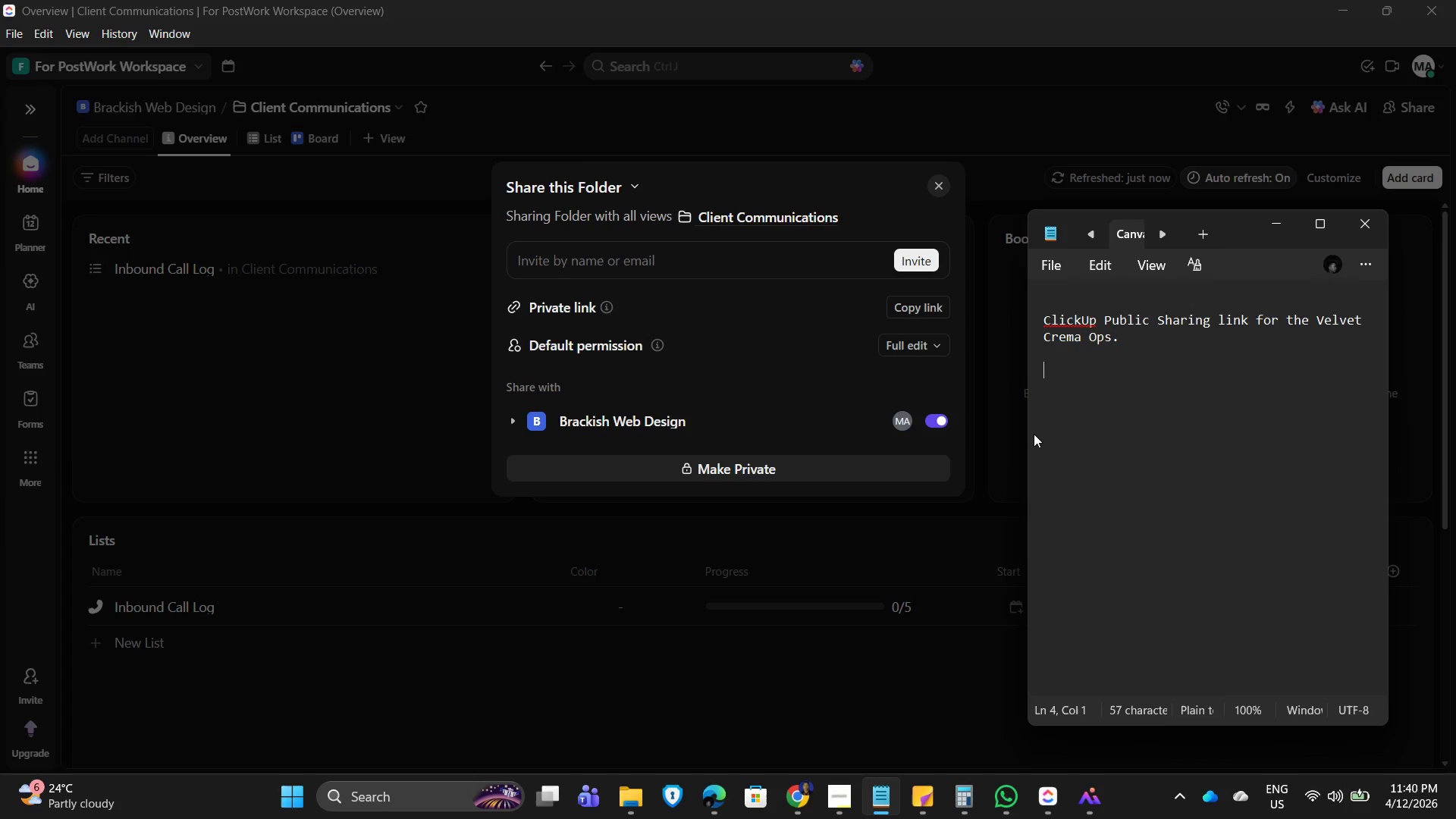 
key(Control+V)
 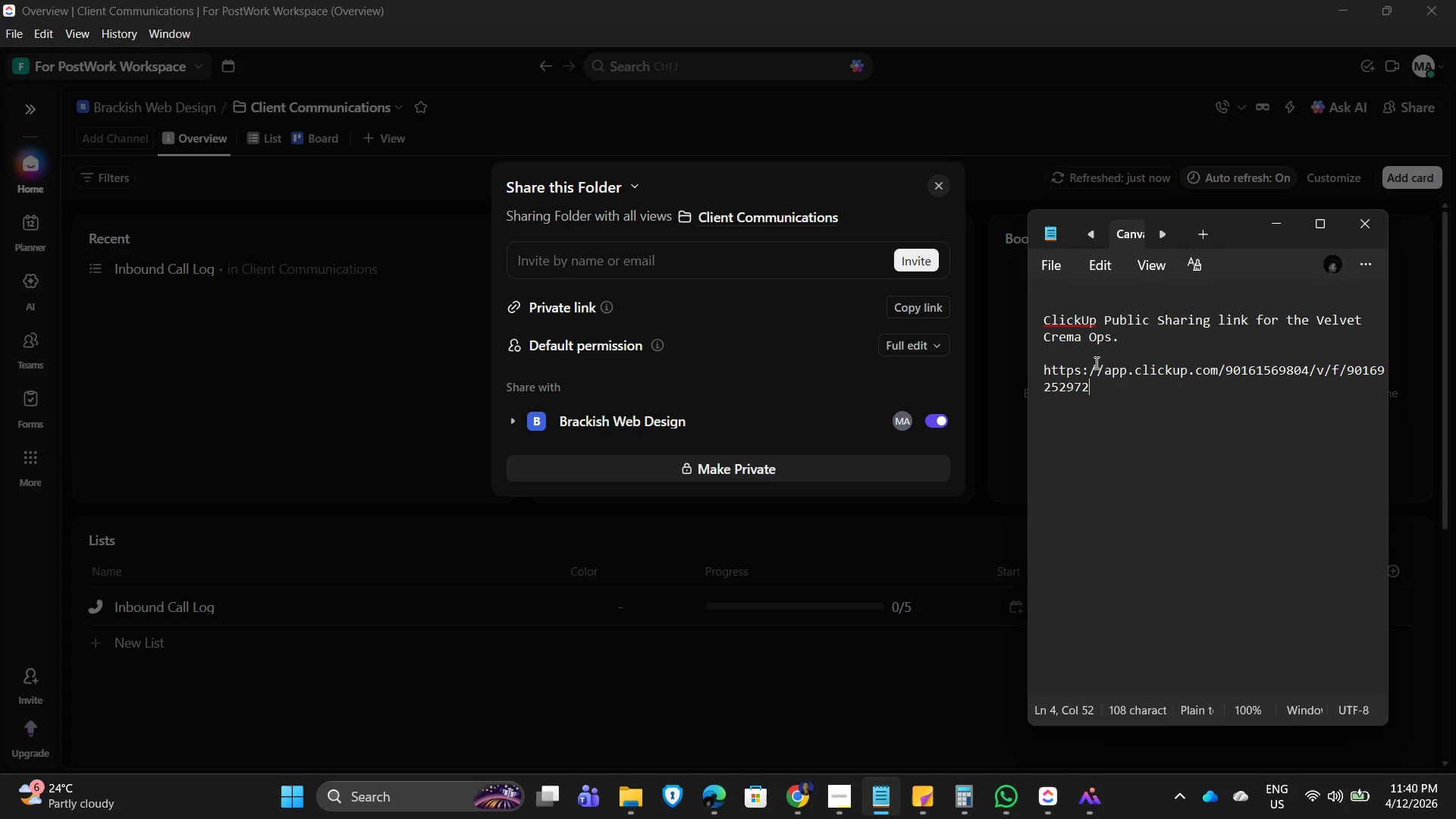 
wait(13.36)
 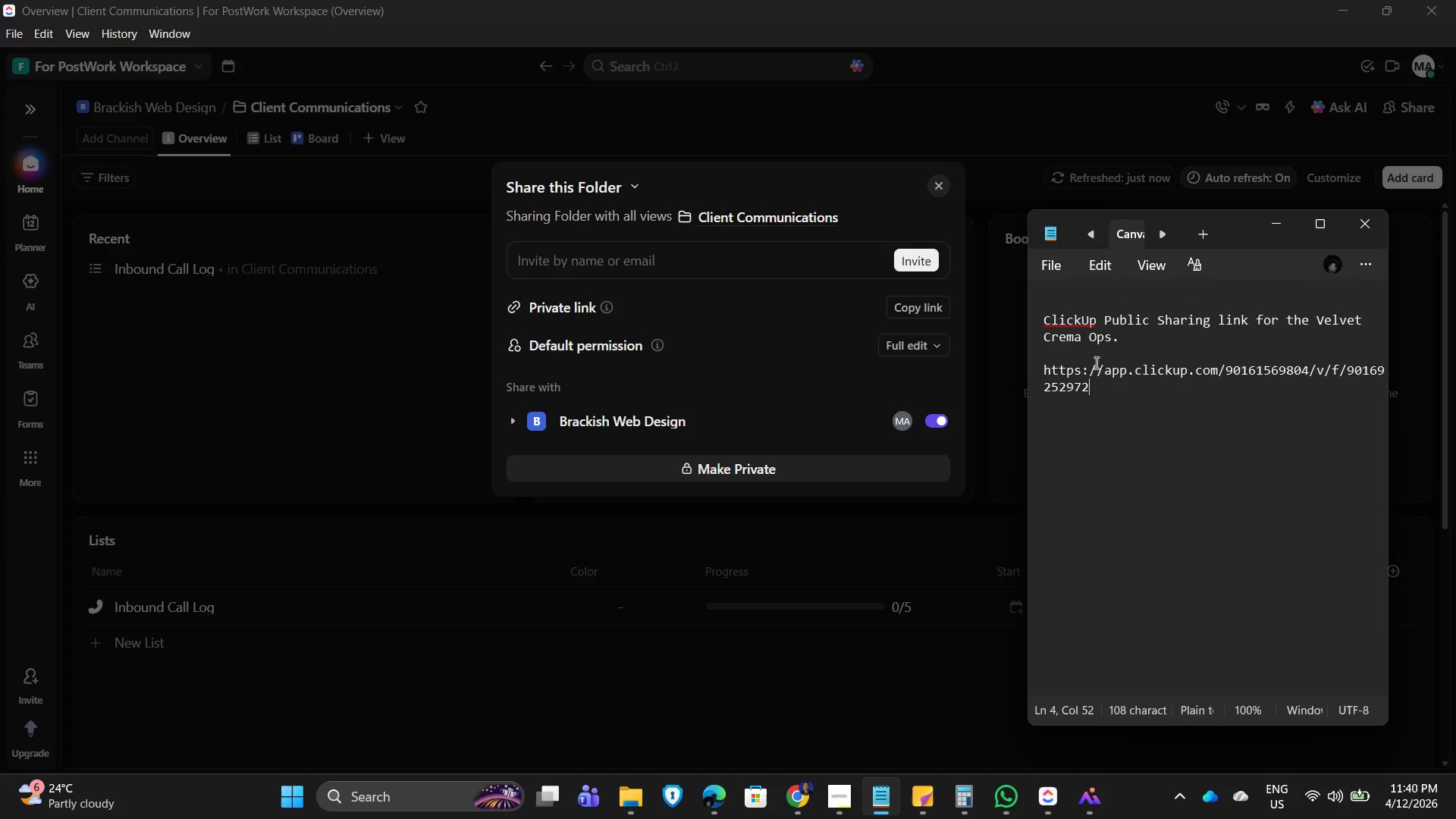 
left_click([641, 284])
 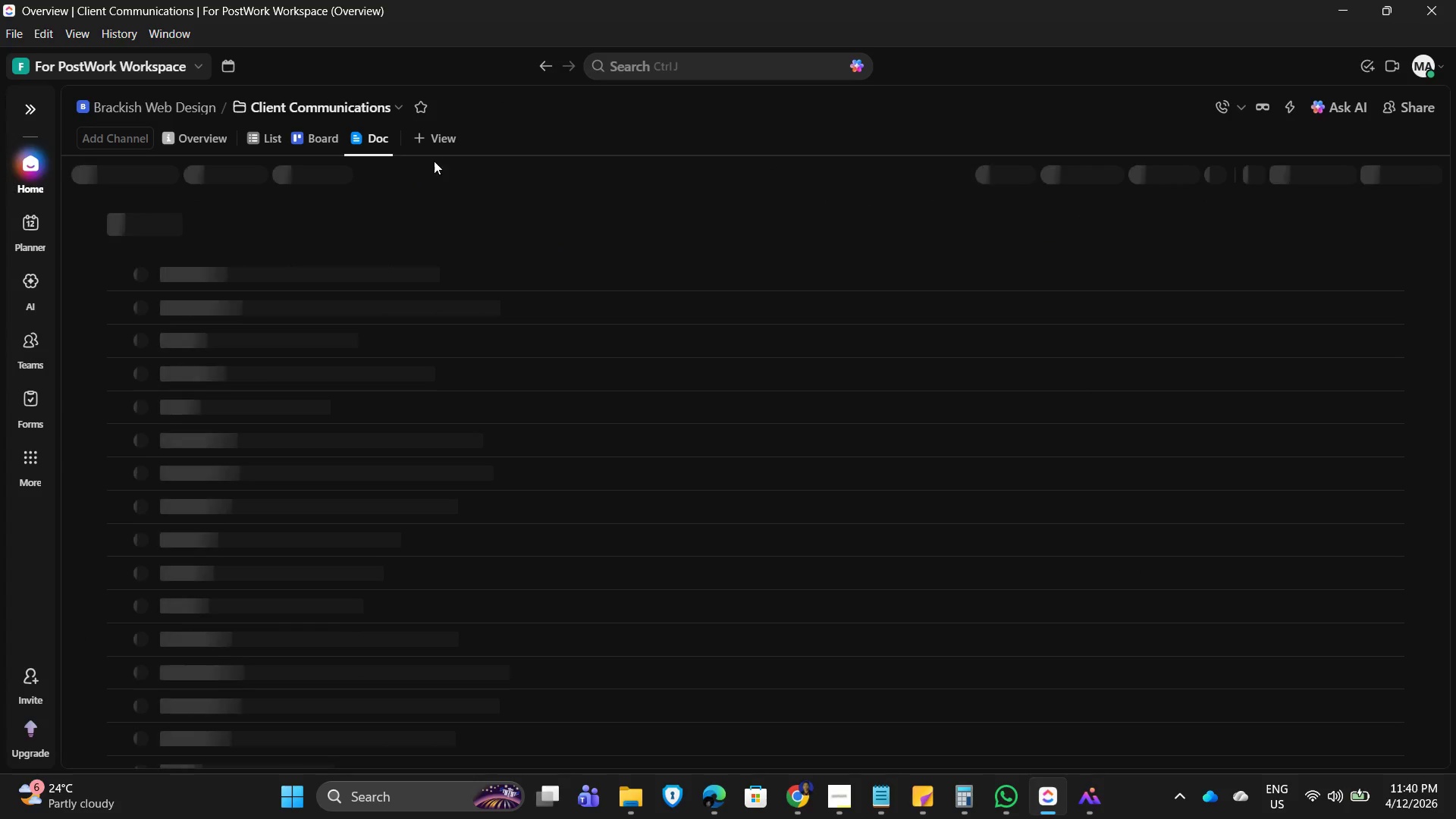 
mouse_move([382, 177])
 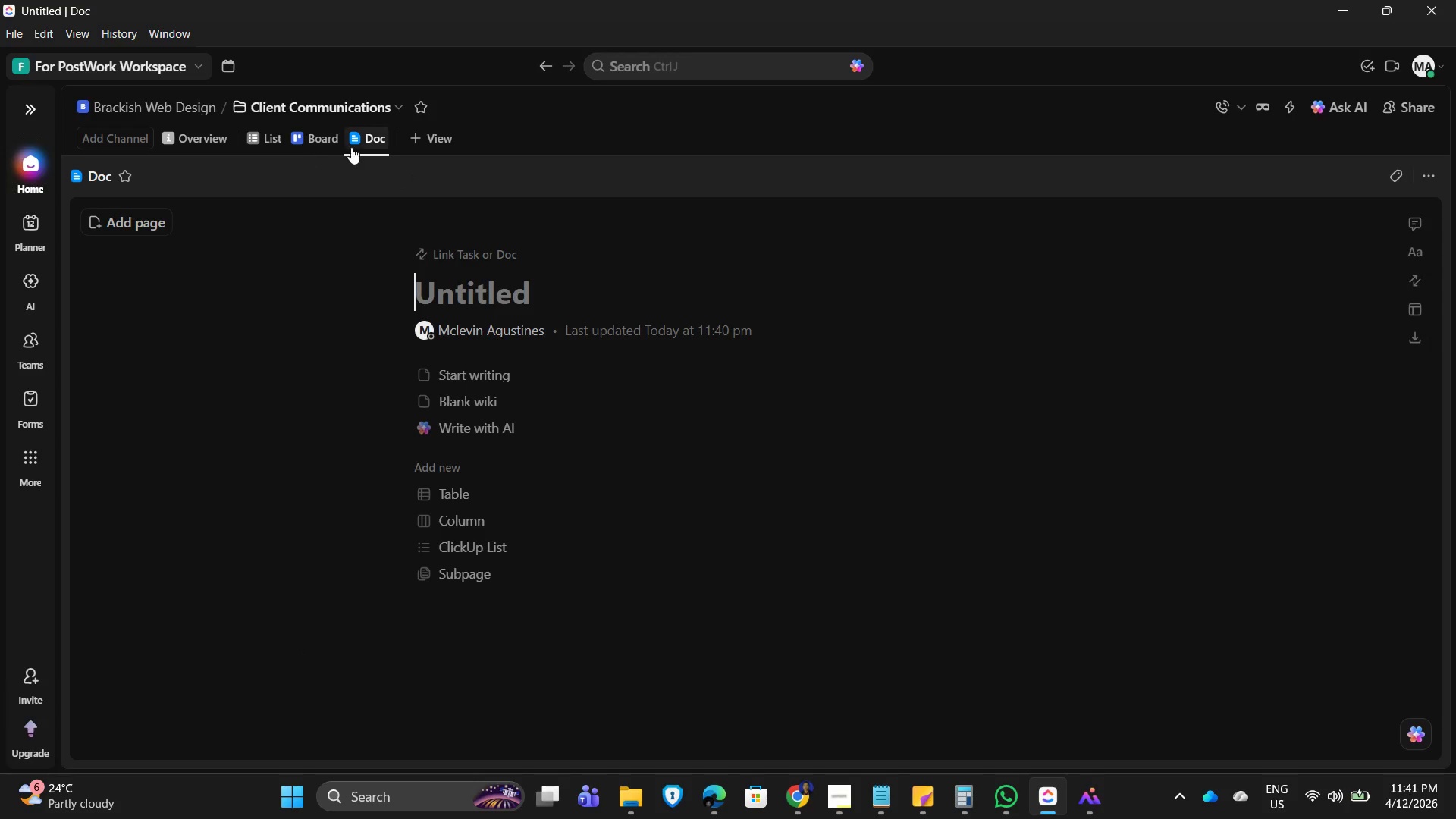 
left_click([368, 136])
 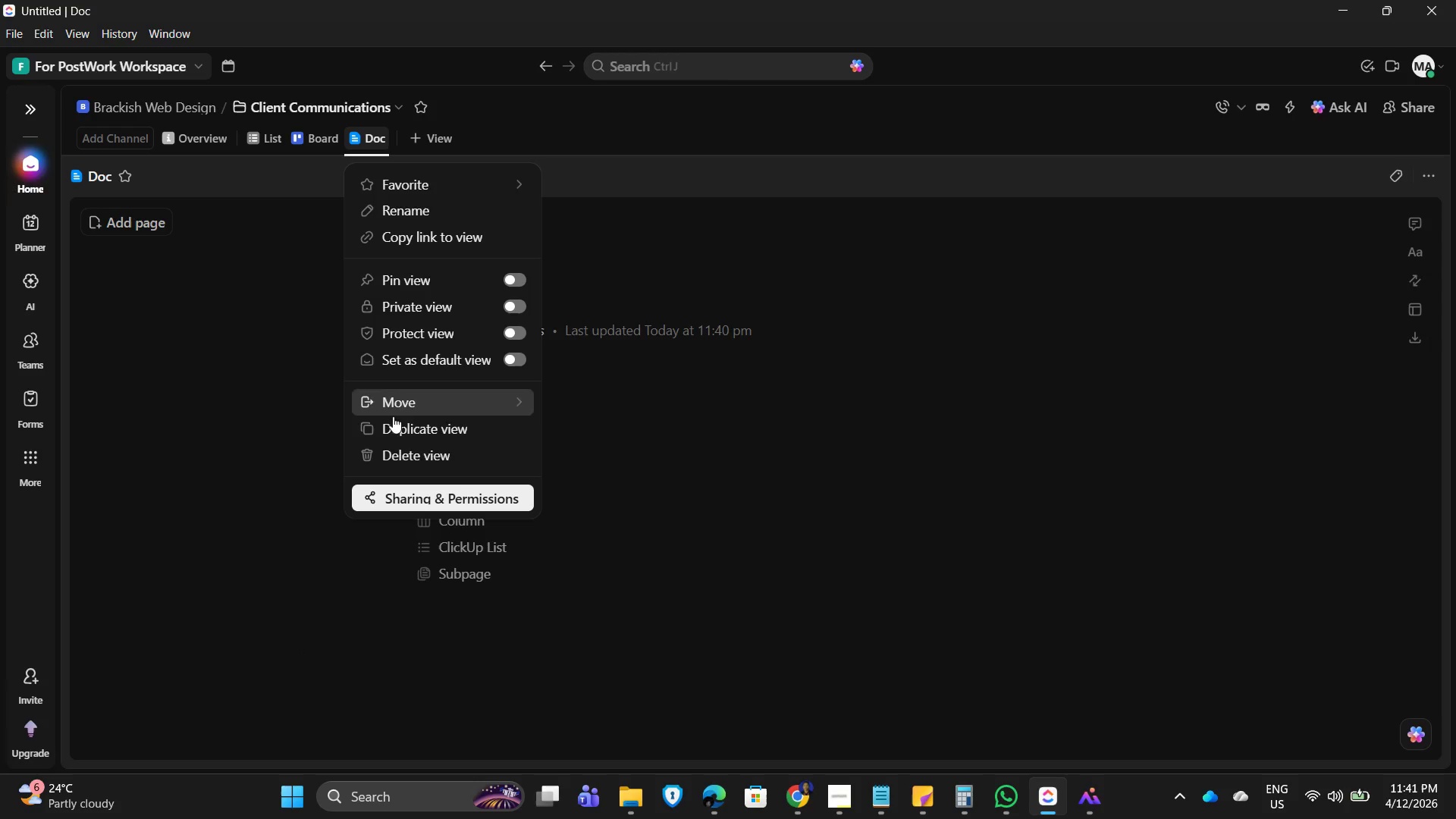 
left_click([433, 452])
 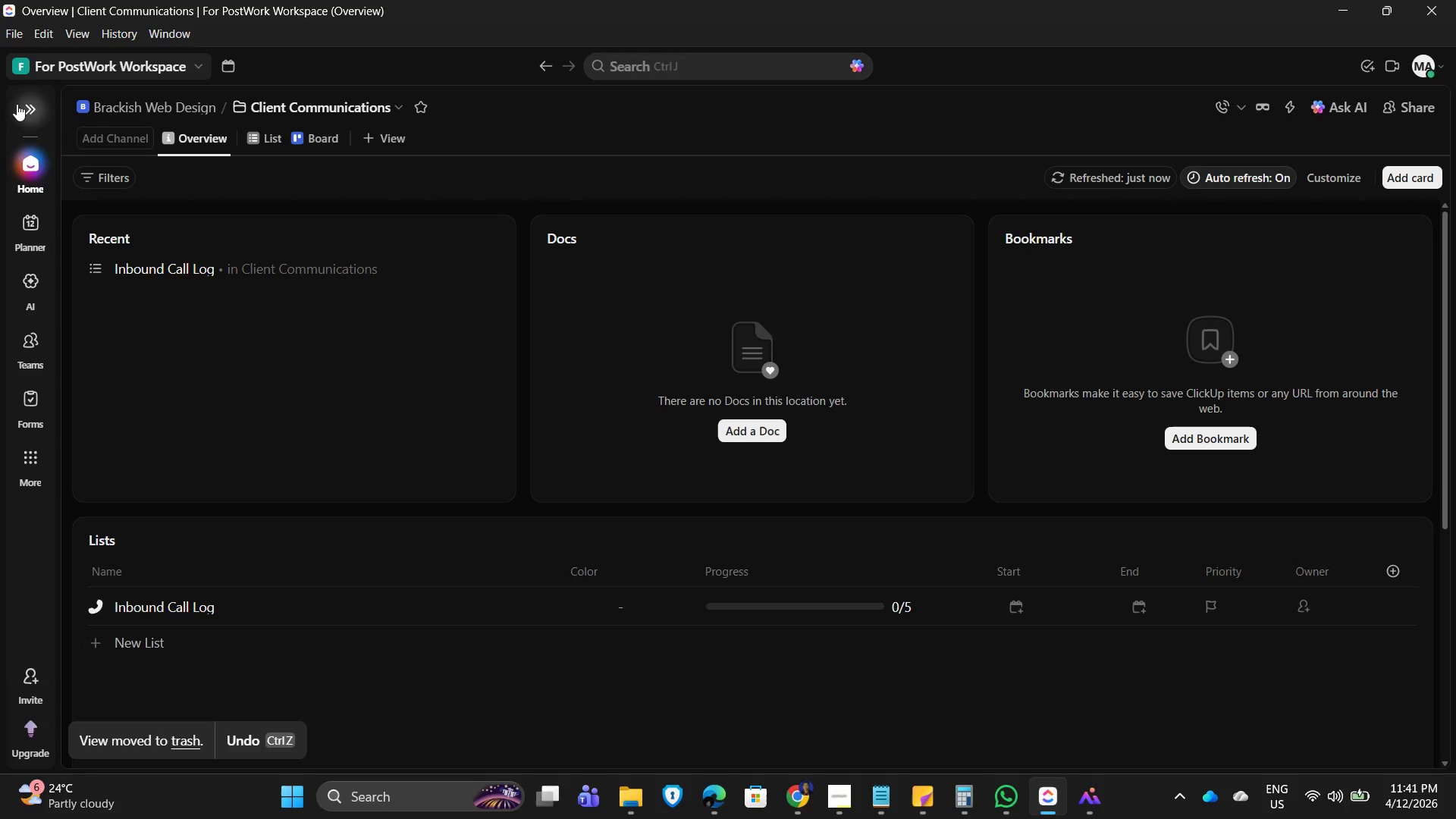 
left_click([316, 105])
 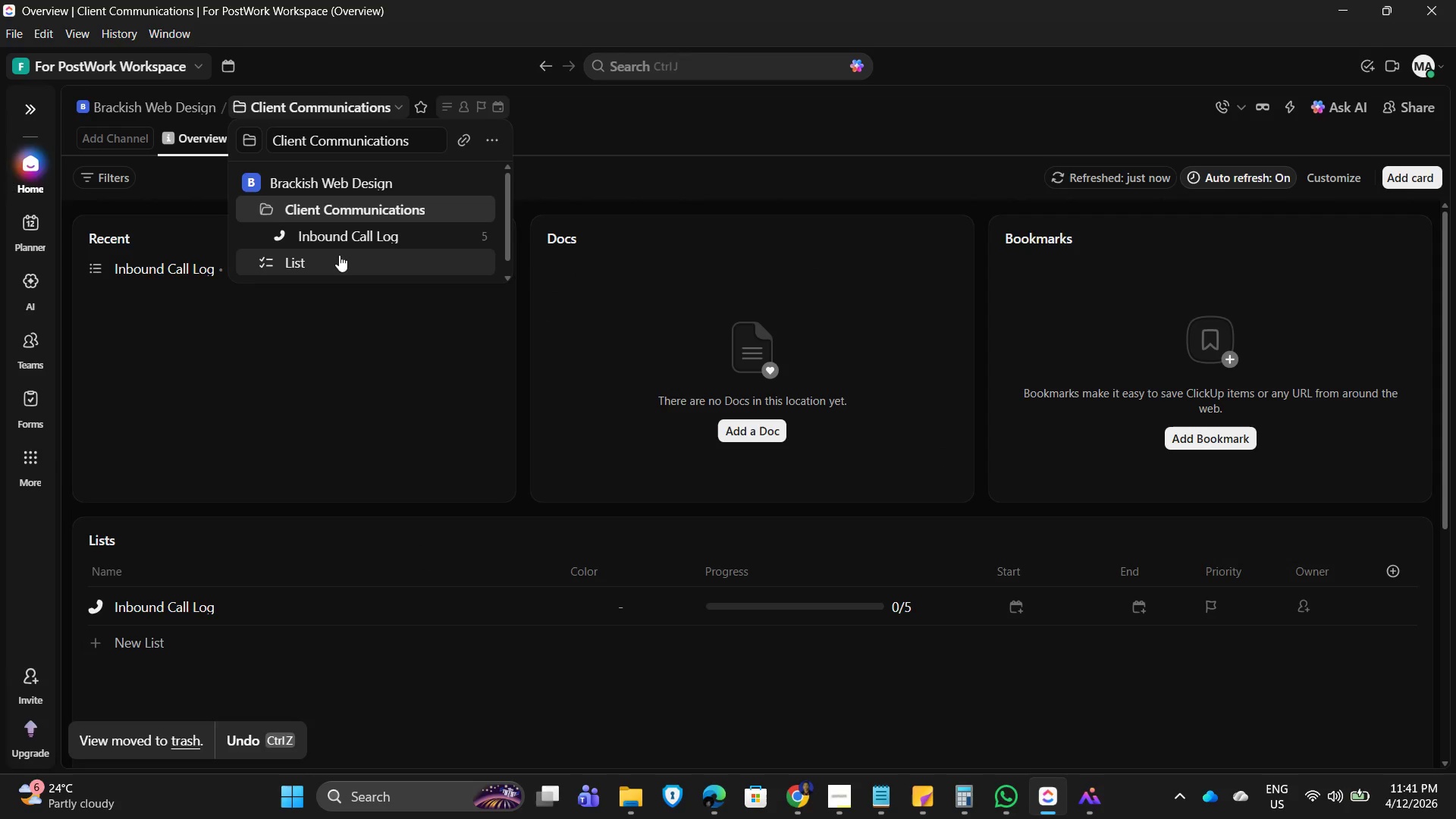 
left_click([341, 236])
 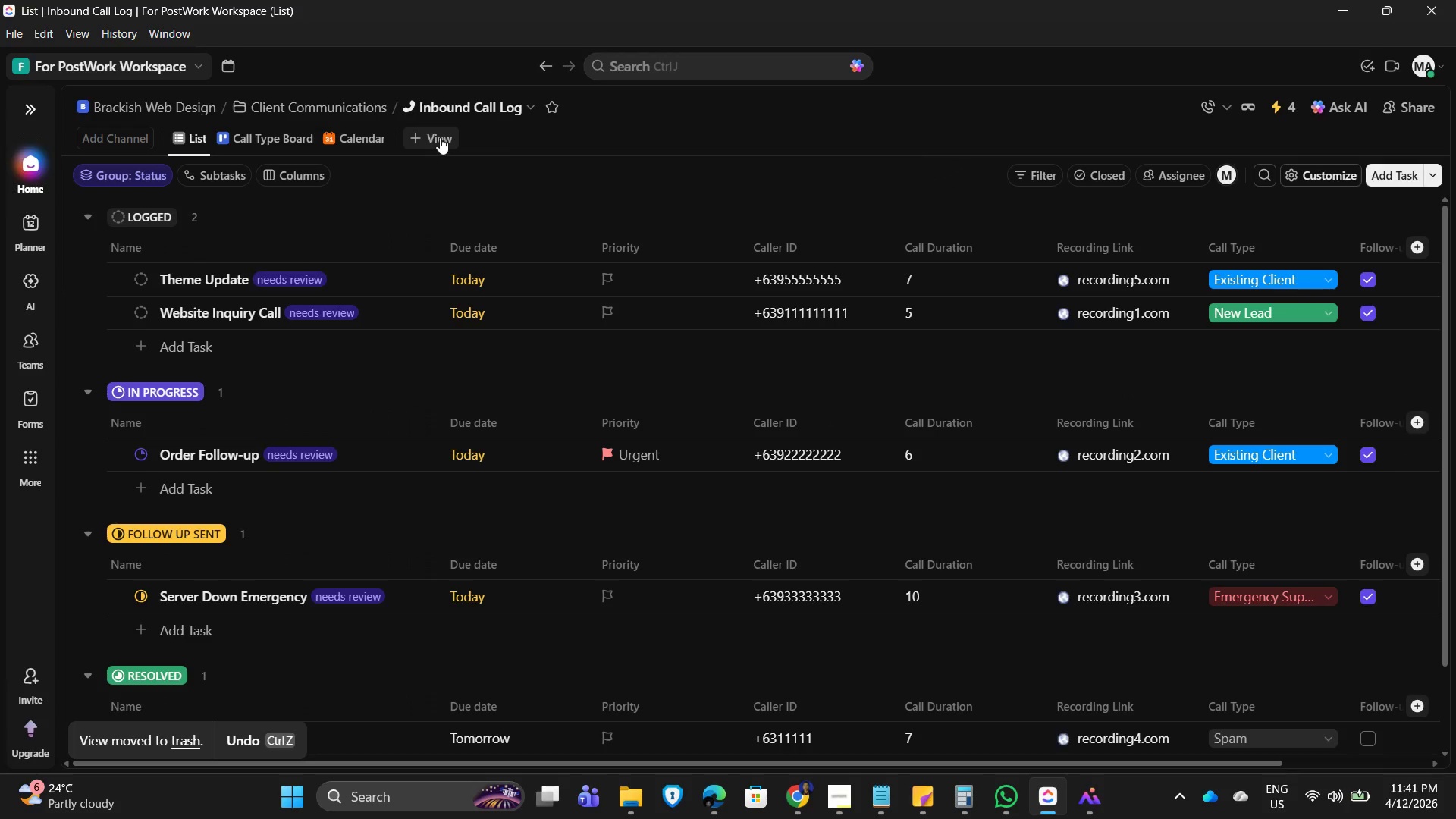 
left_click([344, 128])
 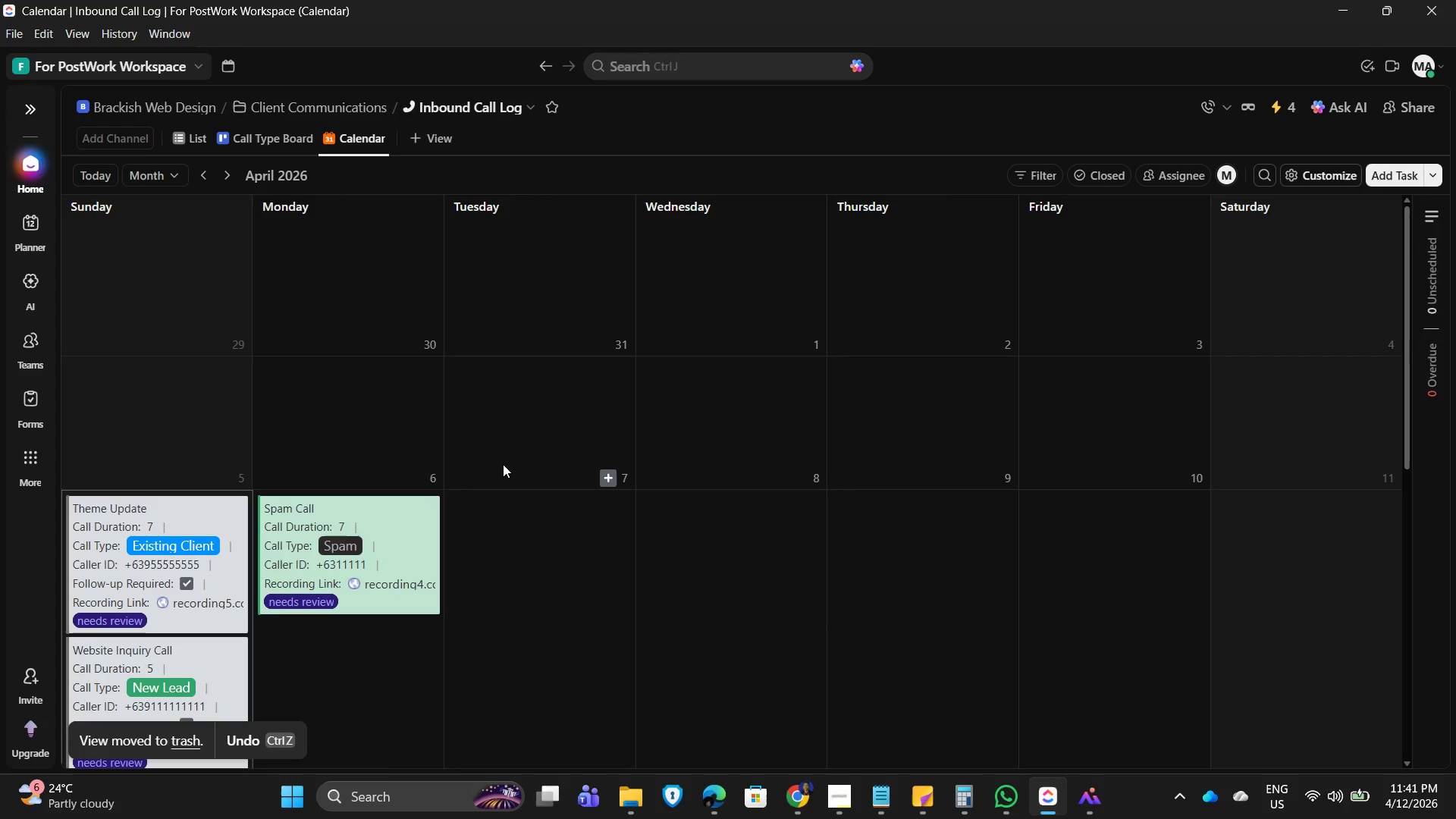 
scroll: coordinate [535, 403], scroll_direction: down, amount: 4.0
 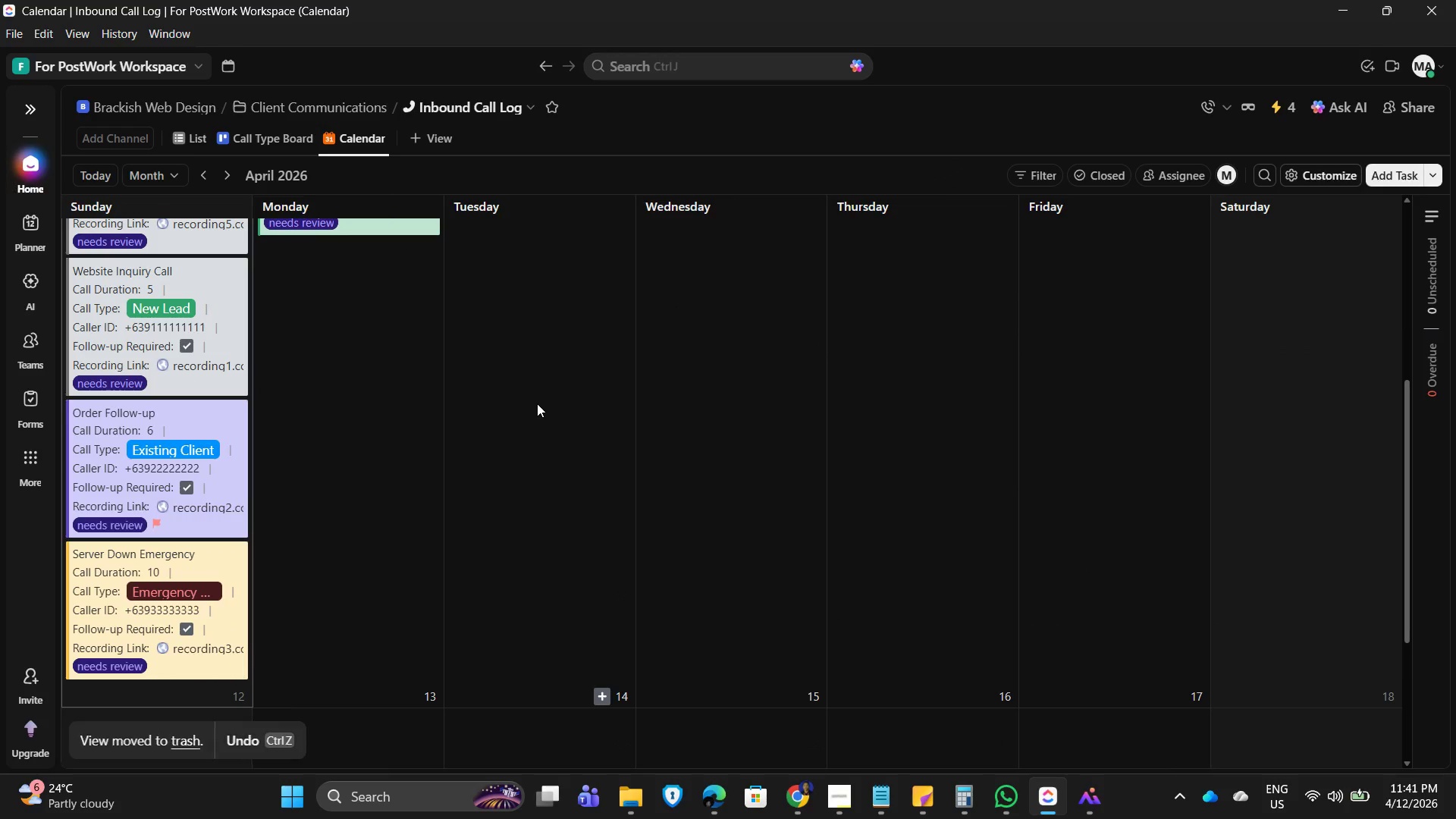 
scroll: coordinate [522, 400], scroll_direction: up, amount: 3.0
 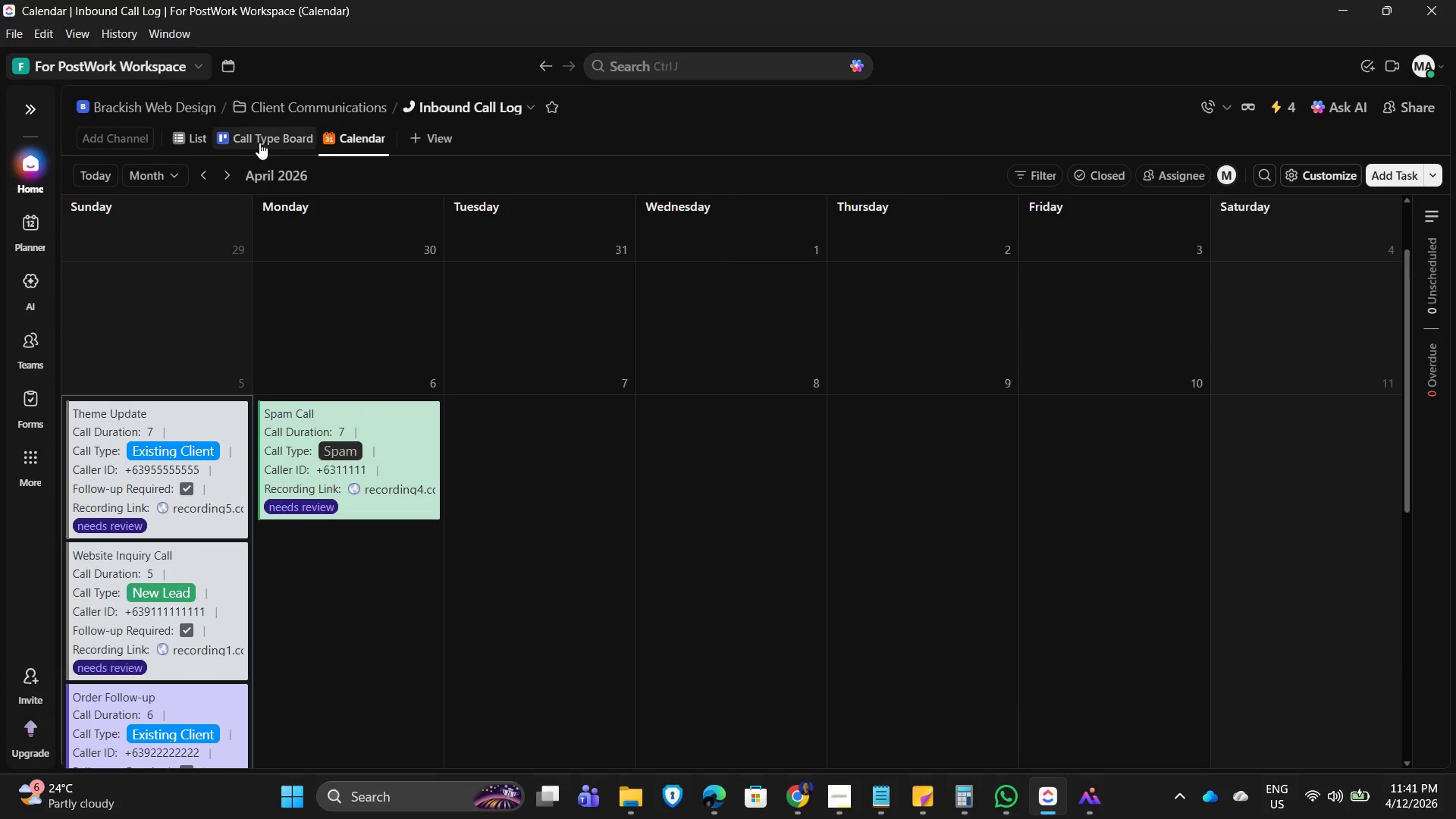 
left_click([265, 139])
 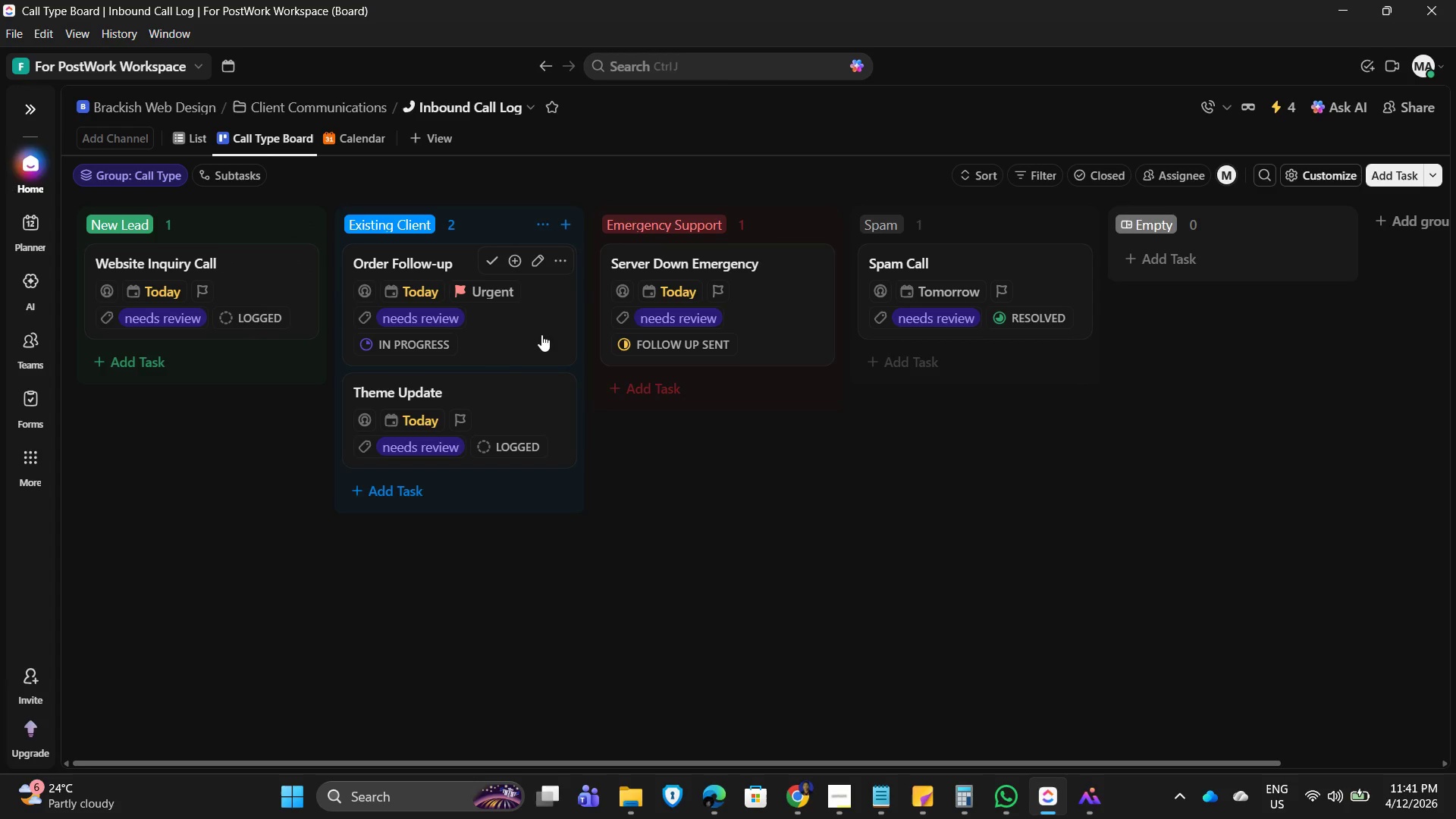 
mouse_move([1004, 328])
 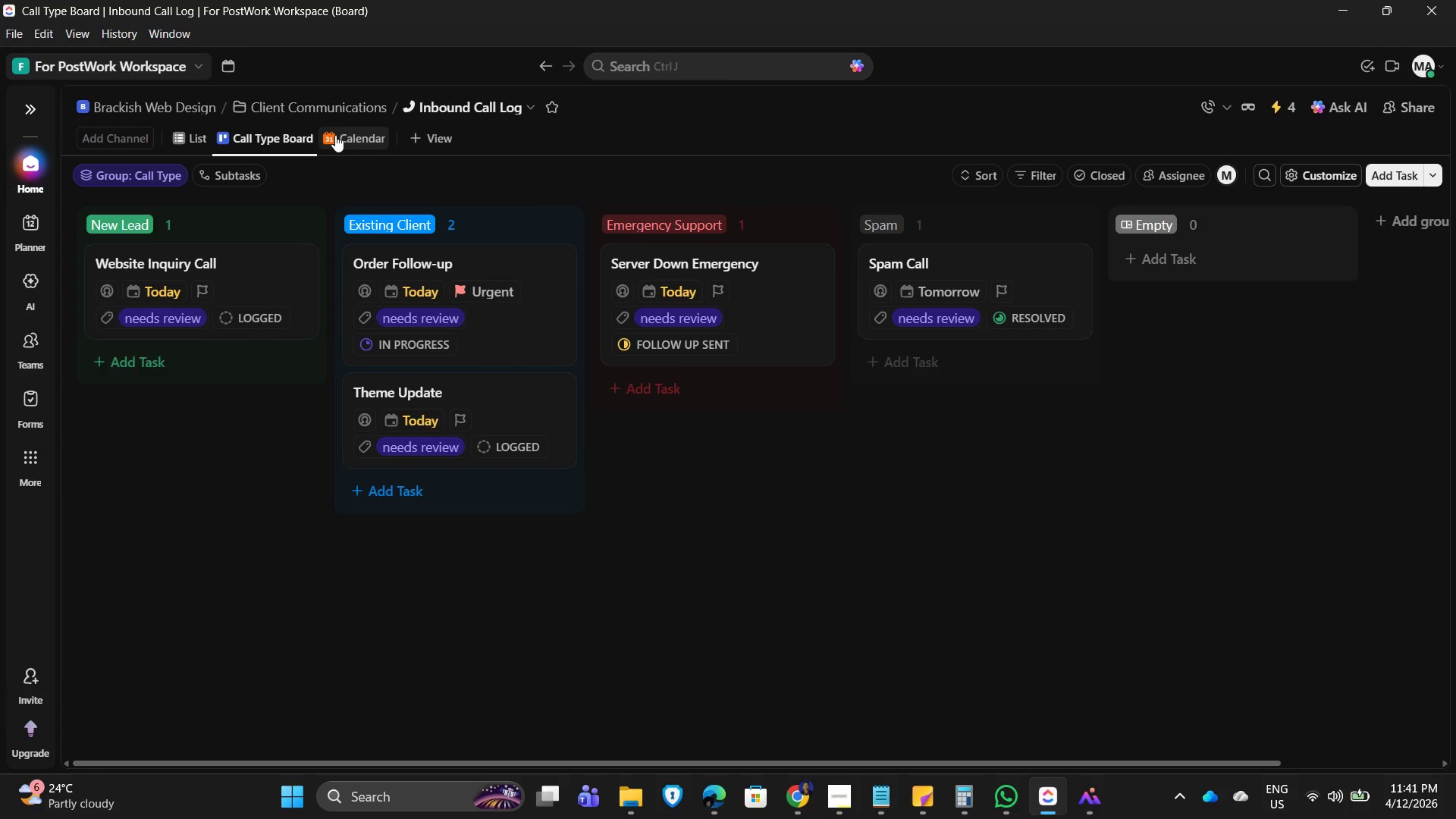 
wait(6.07)
 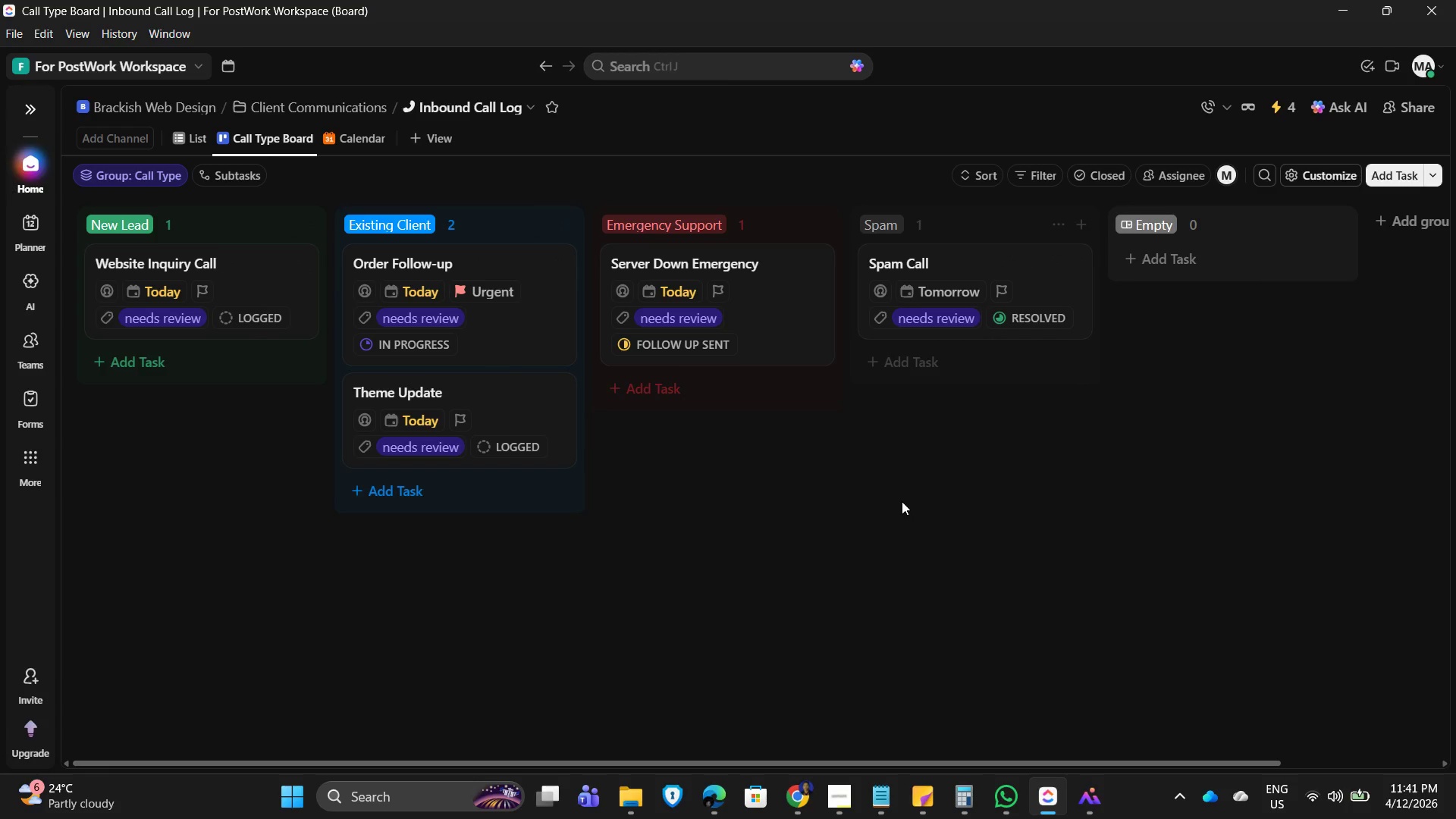 
left_click([264, 135])
 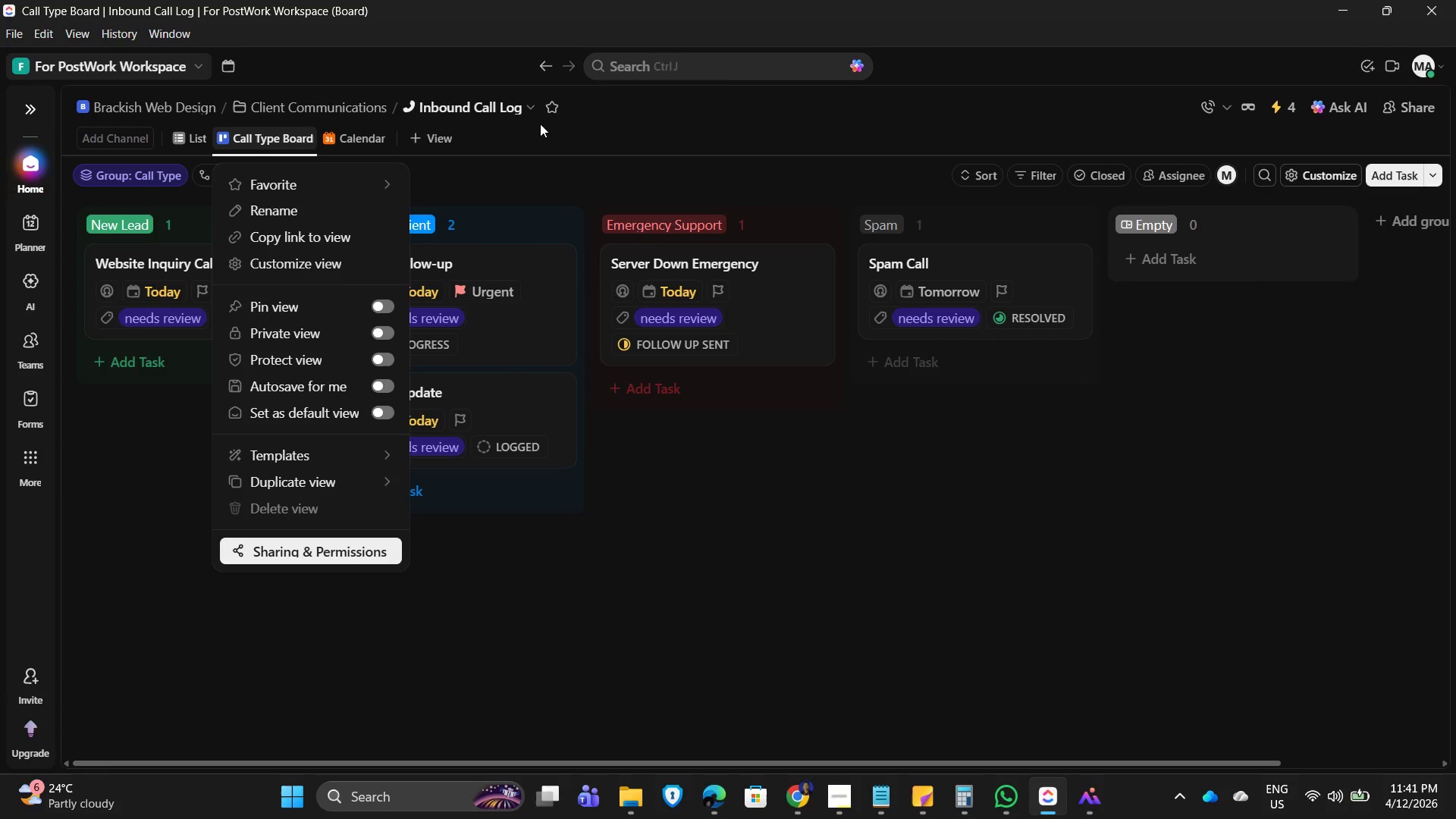 
left_click([596, 130])
 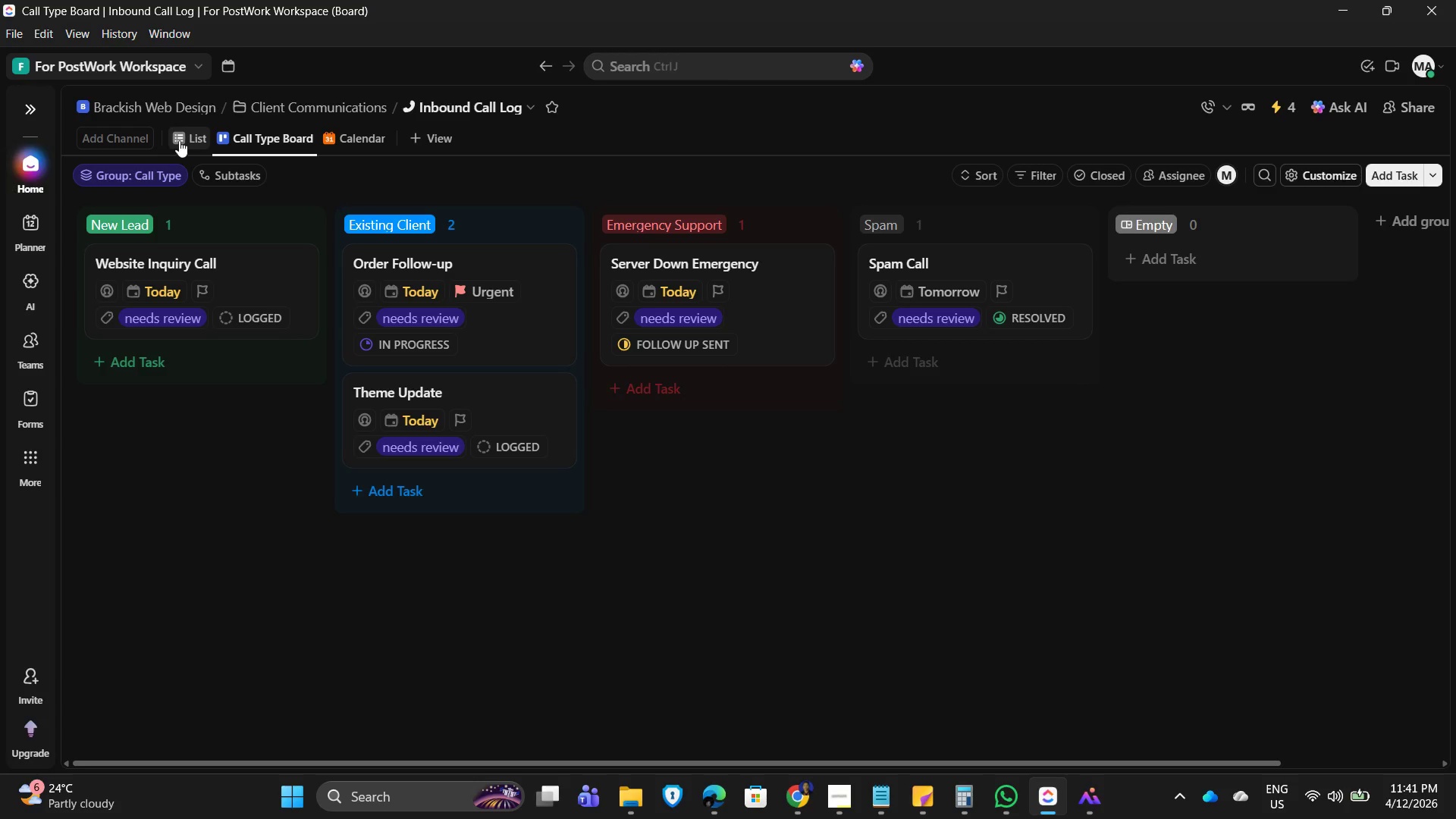 
left_click([179, 140])
 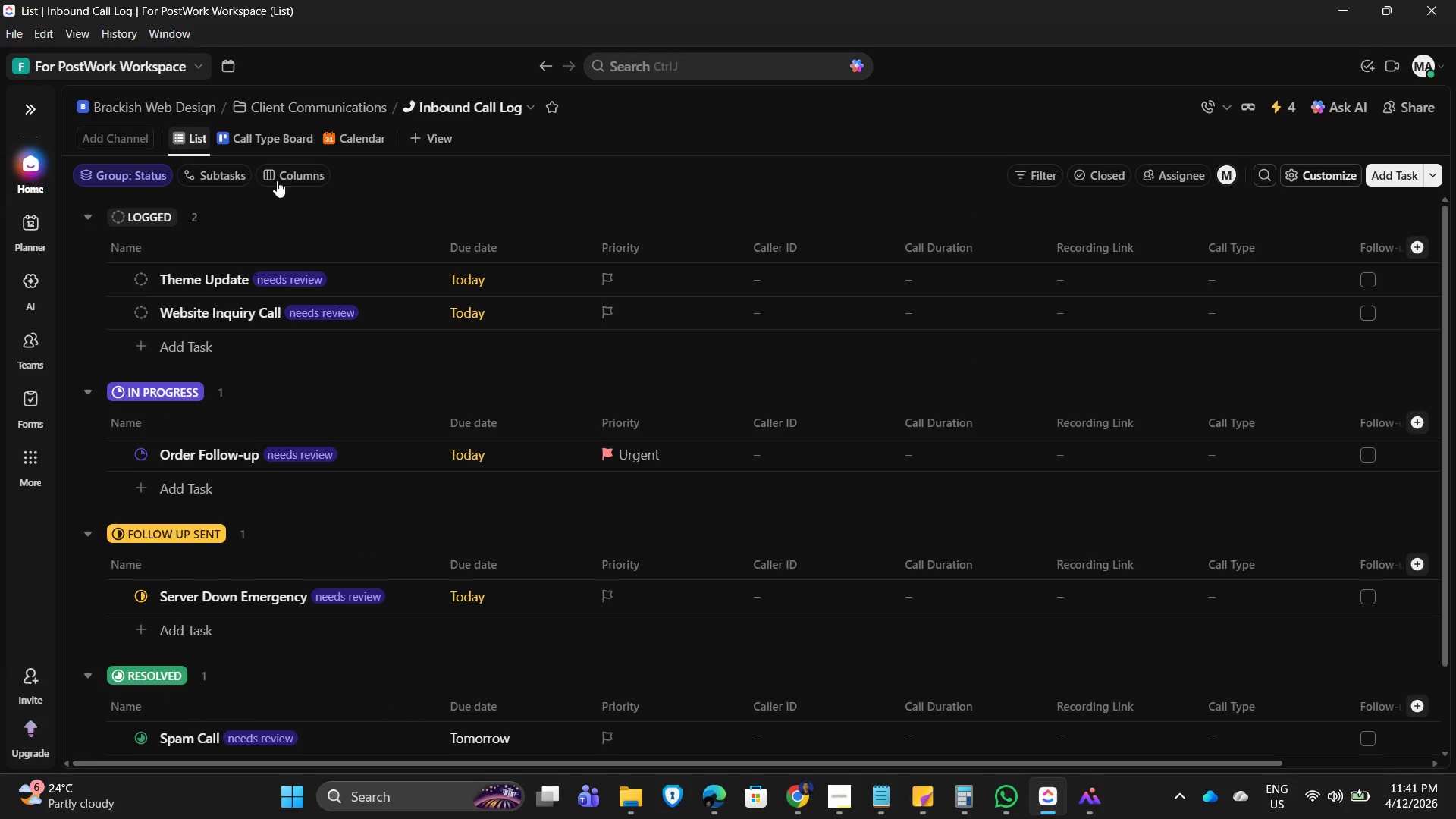 
scroll: coordinate [502, 323], scroll_direction: down, amount: 1.0
 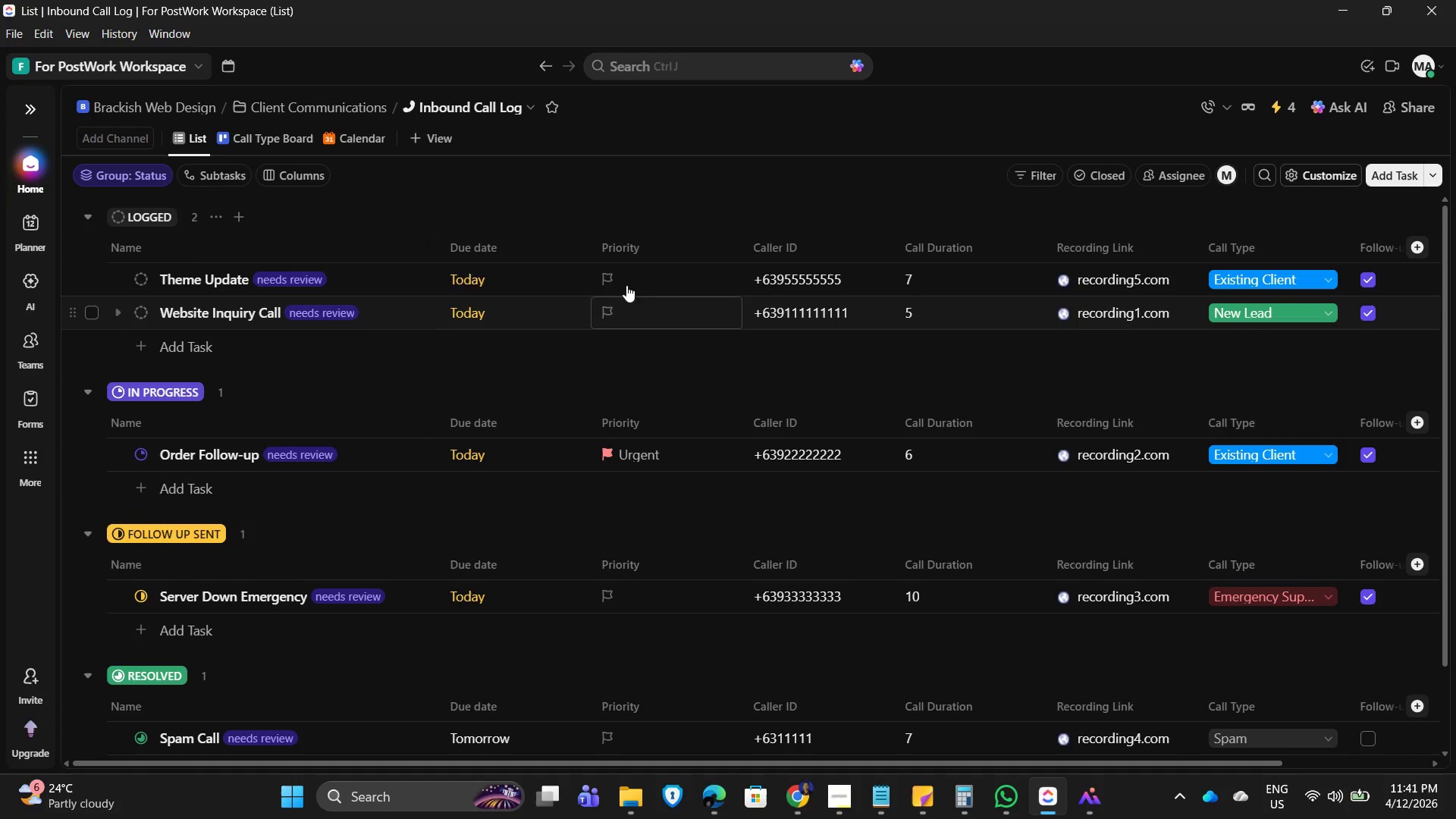 
scroll: coordinate [588, 211], scroll_direction: up, amount: 2.0
 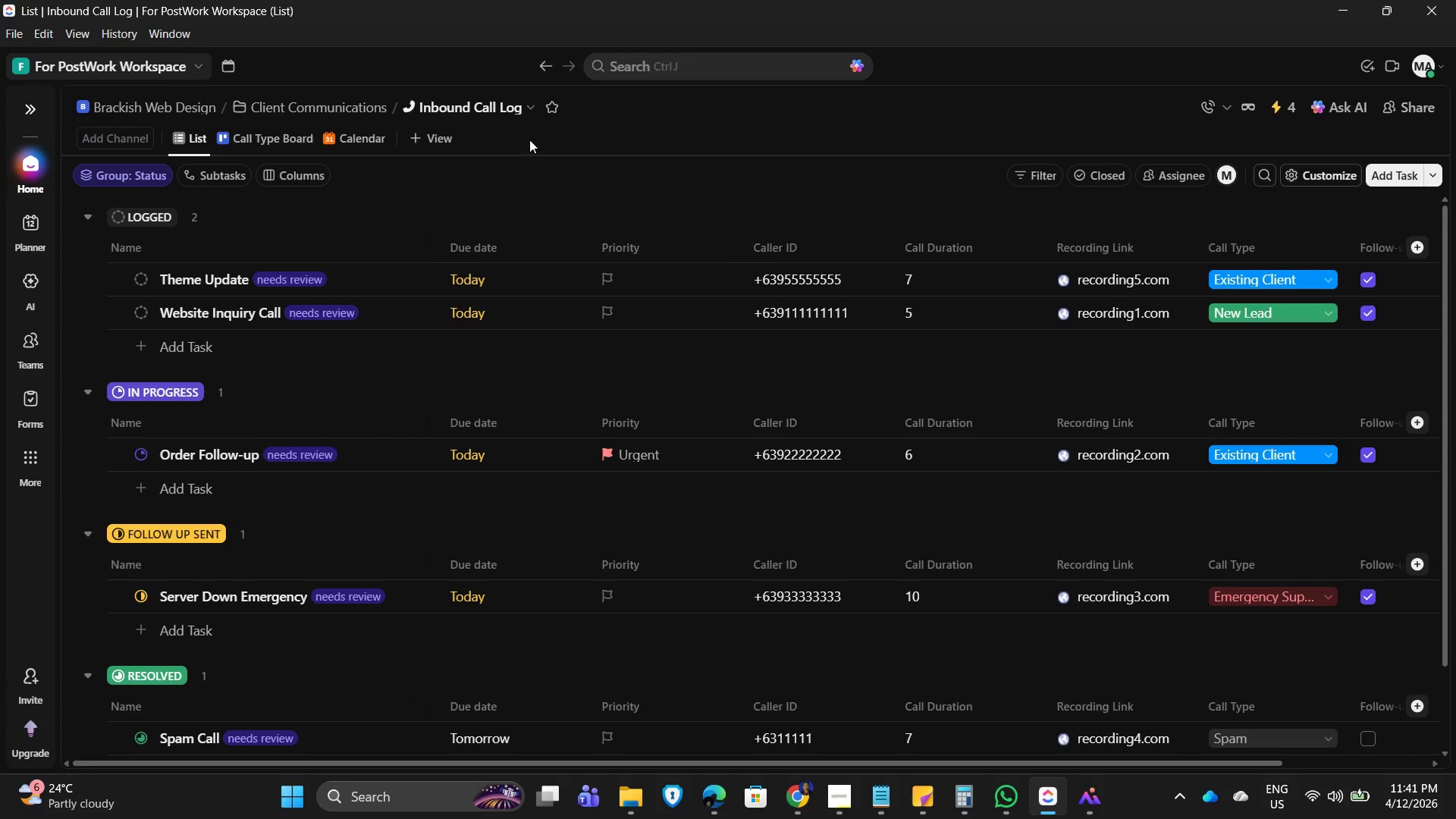 
left_click([673, 134])
 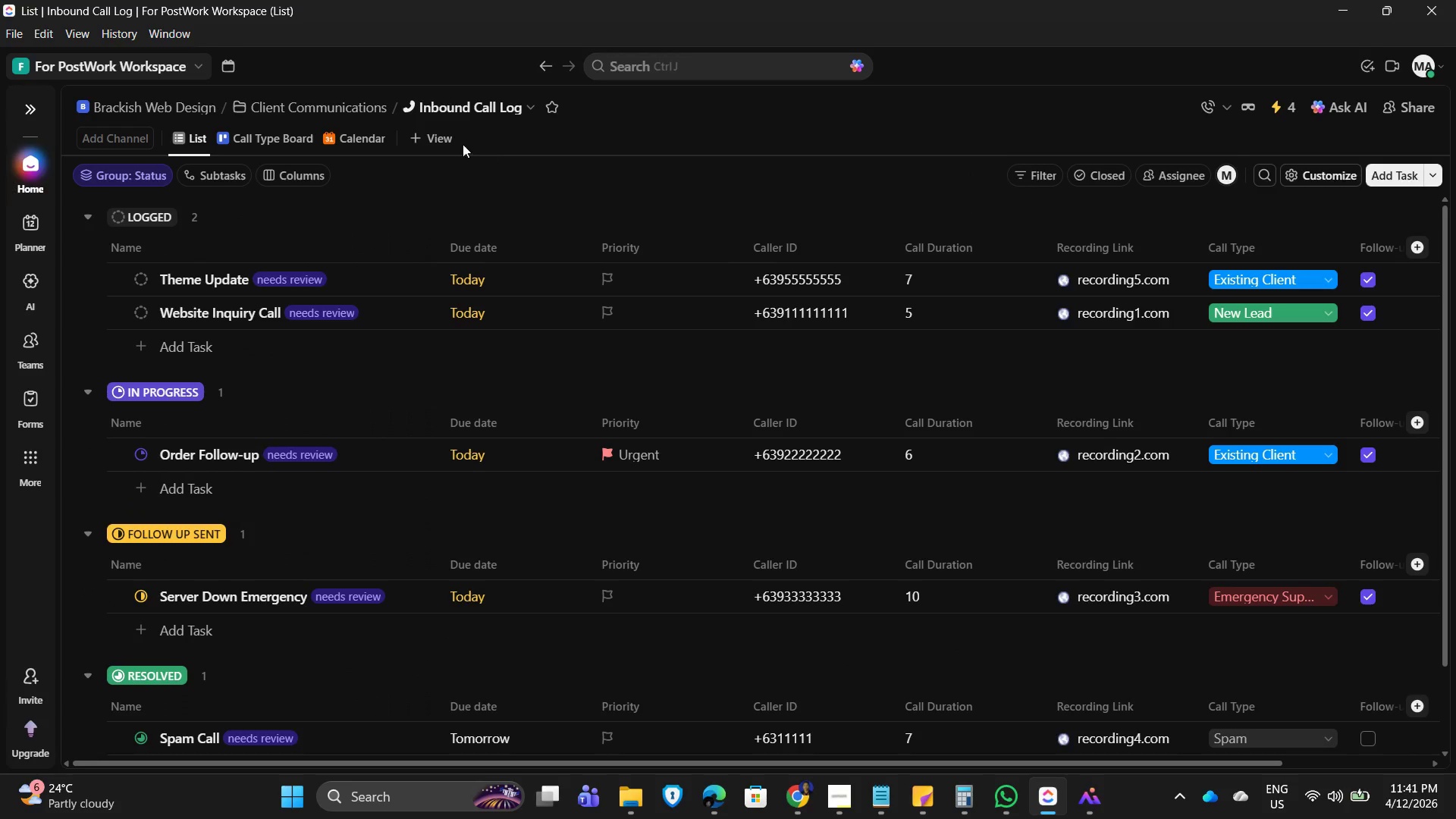 
left_click([435, 138])
 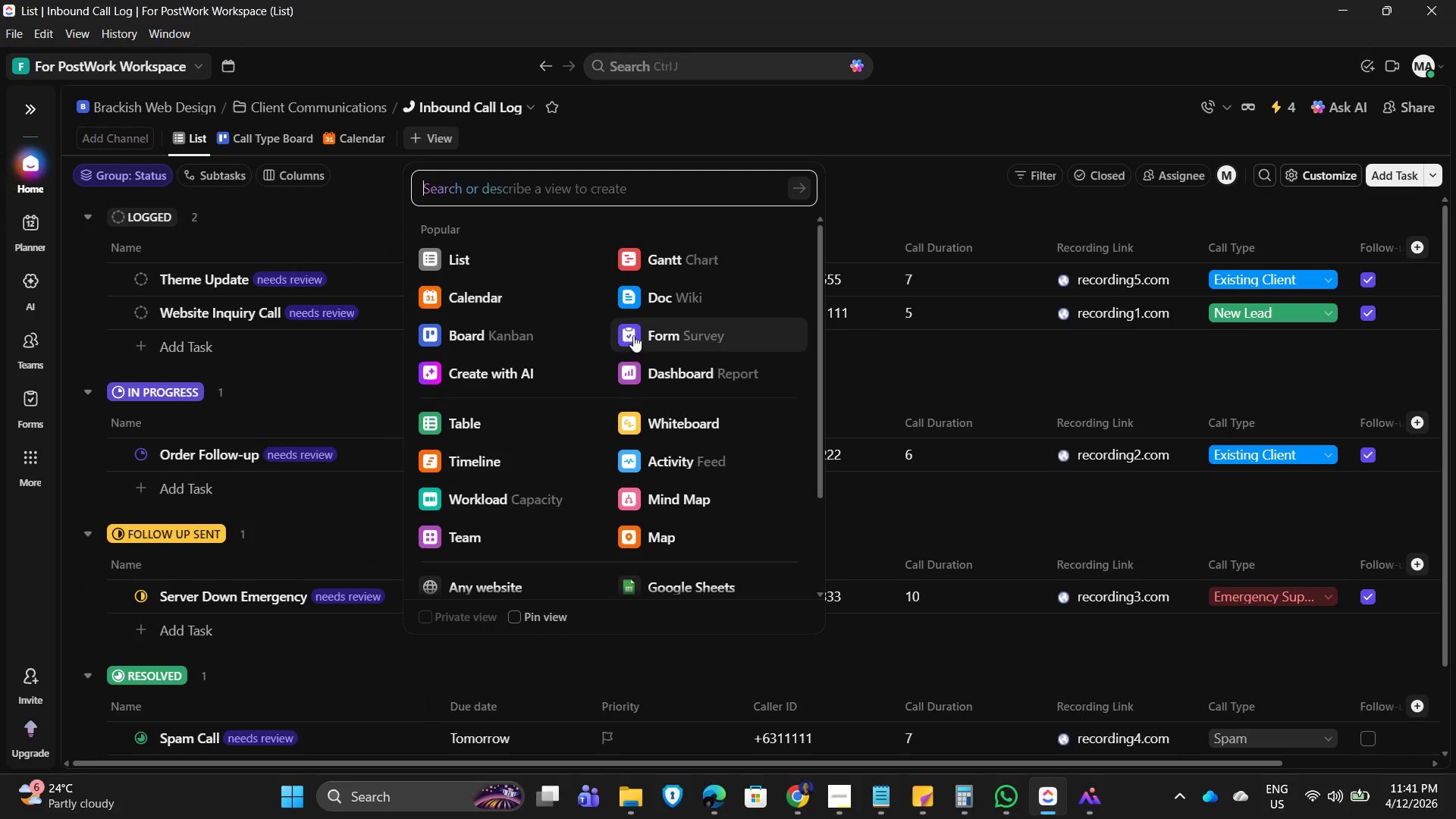 
left_click([653, 305])
 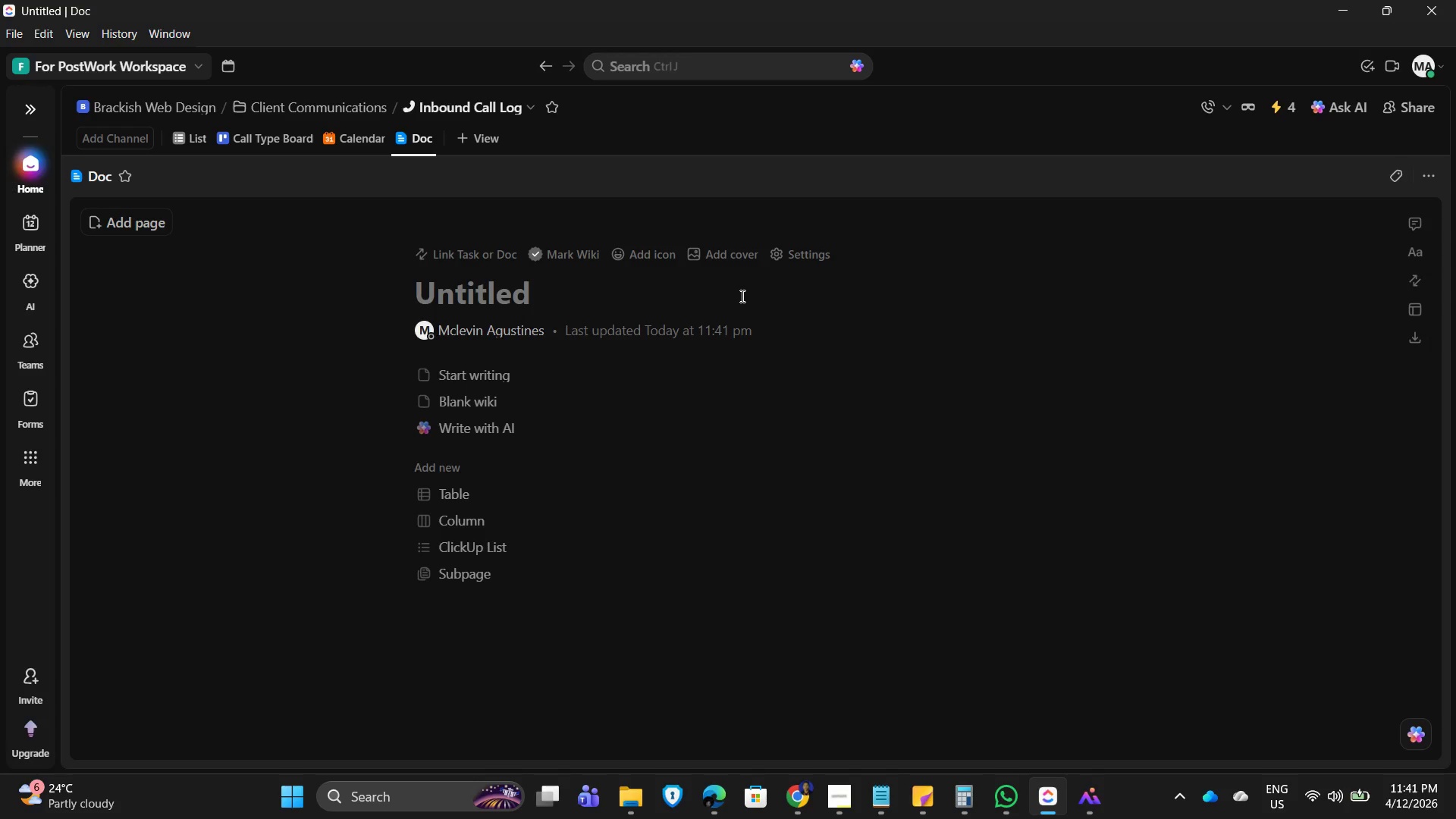 
wait(8.02)
 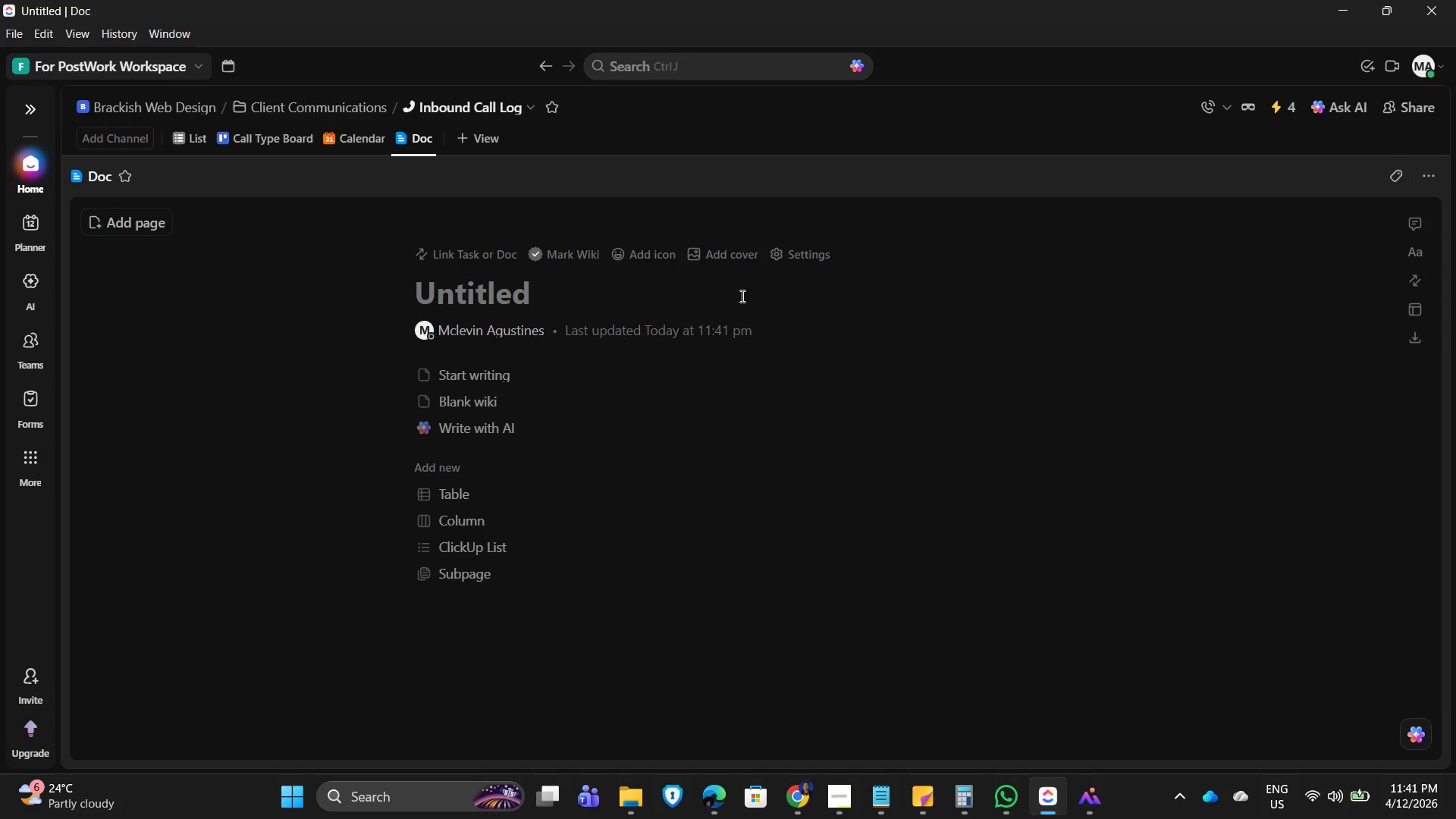 
left_click([1279, 103])
 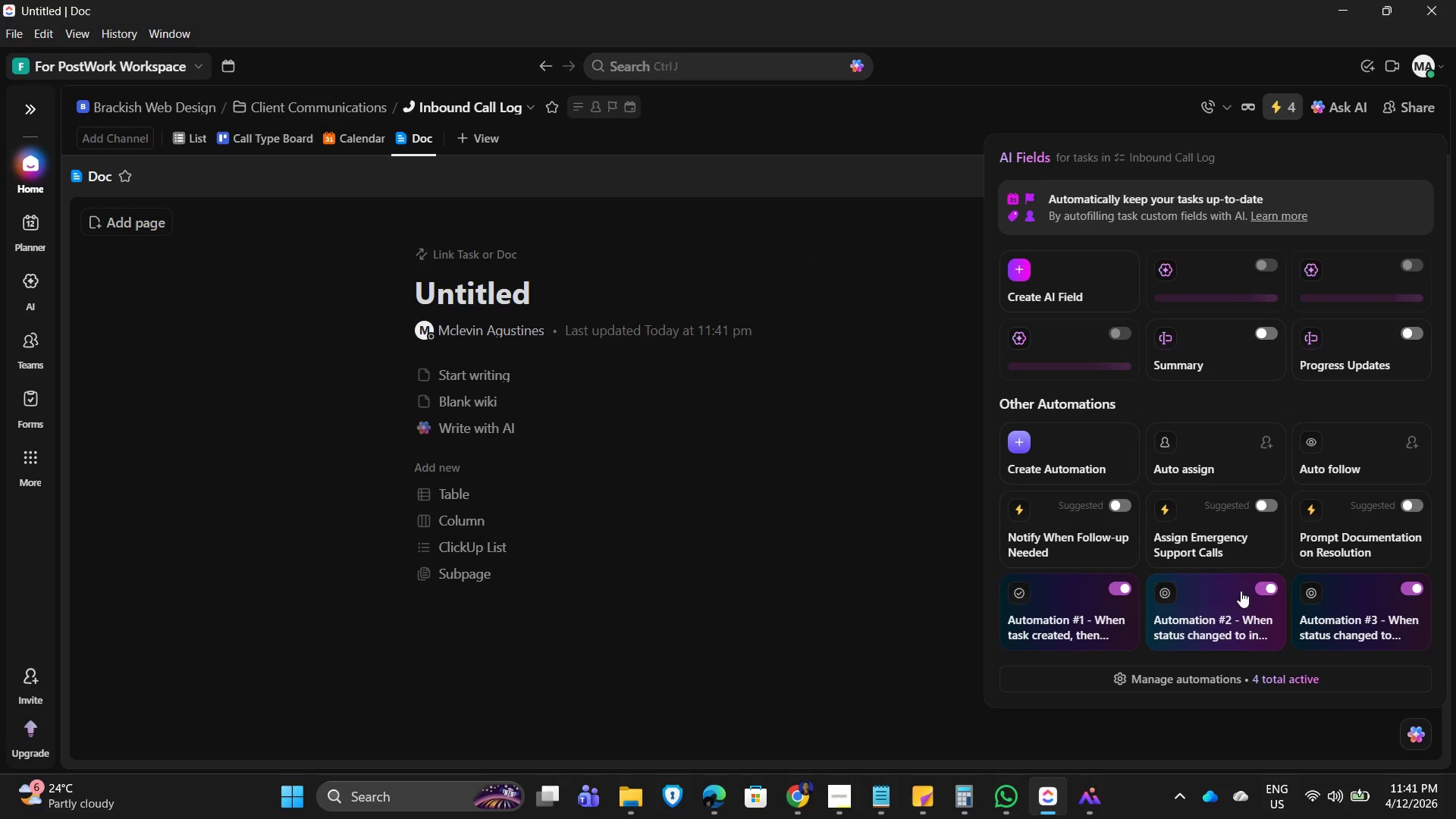 
left_click([1241, 682])
 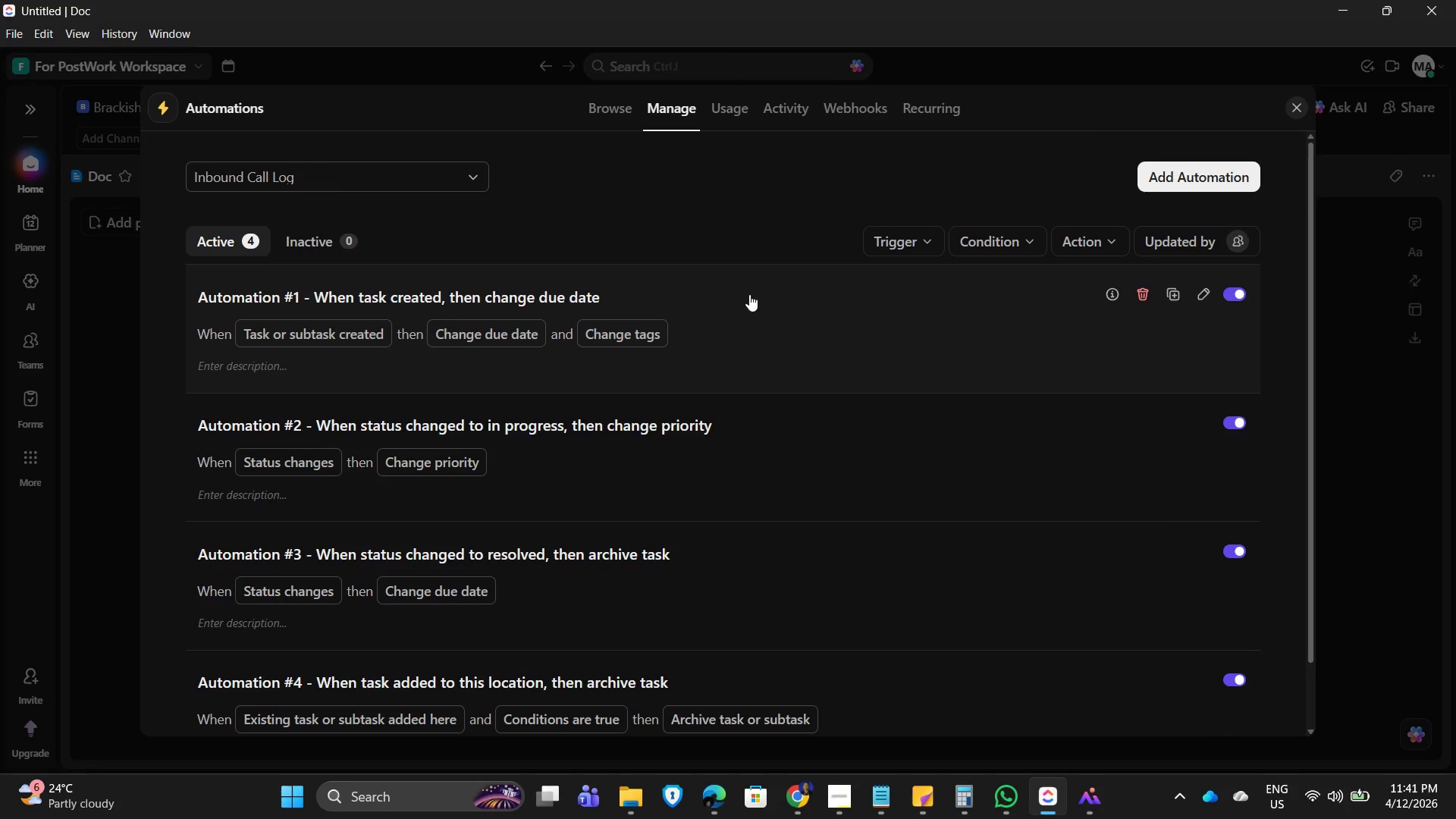 
left_click([751, 303])
 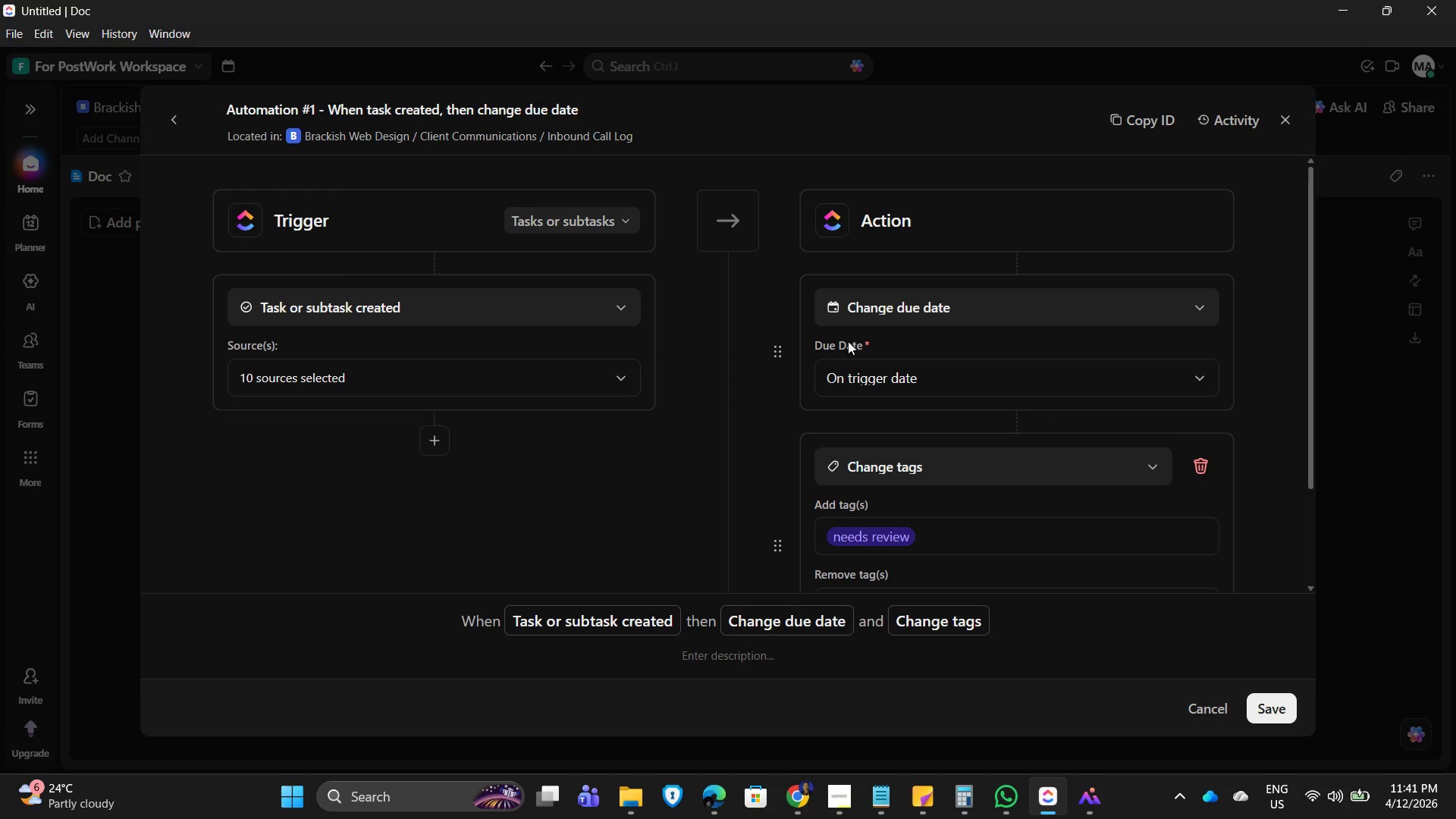 
scroll: coordinate [1244, 463], scroll_direction: down, amount: 3.0
 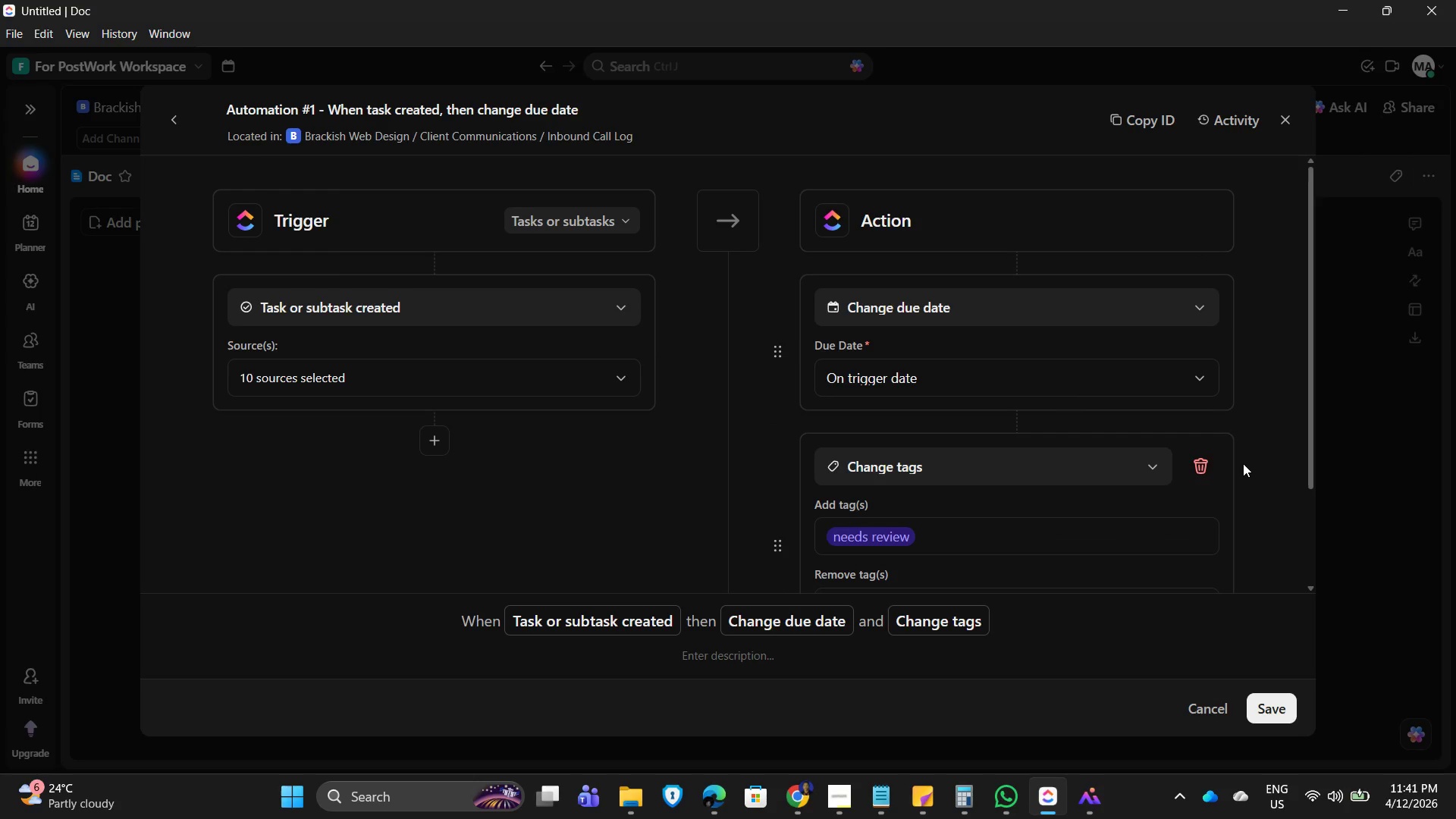 
scroll: coordinate [1238, 463], scroll_direction: none, amount: 0.0
 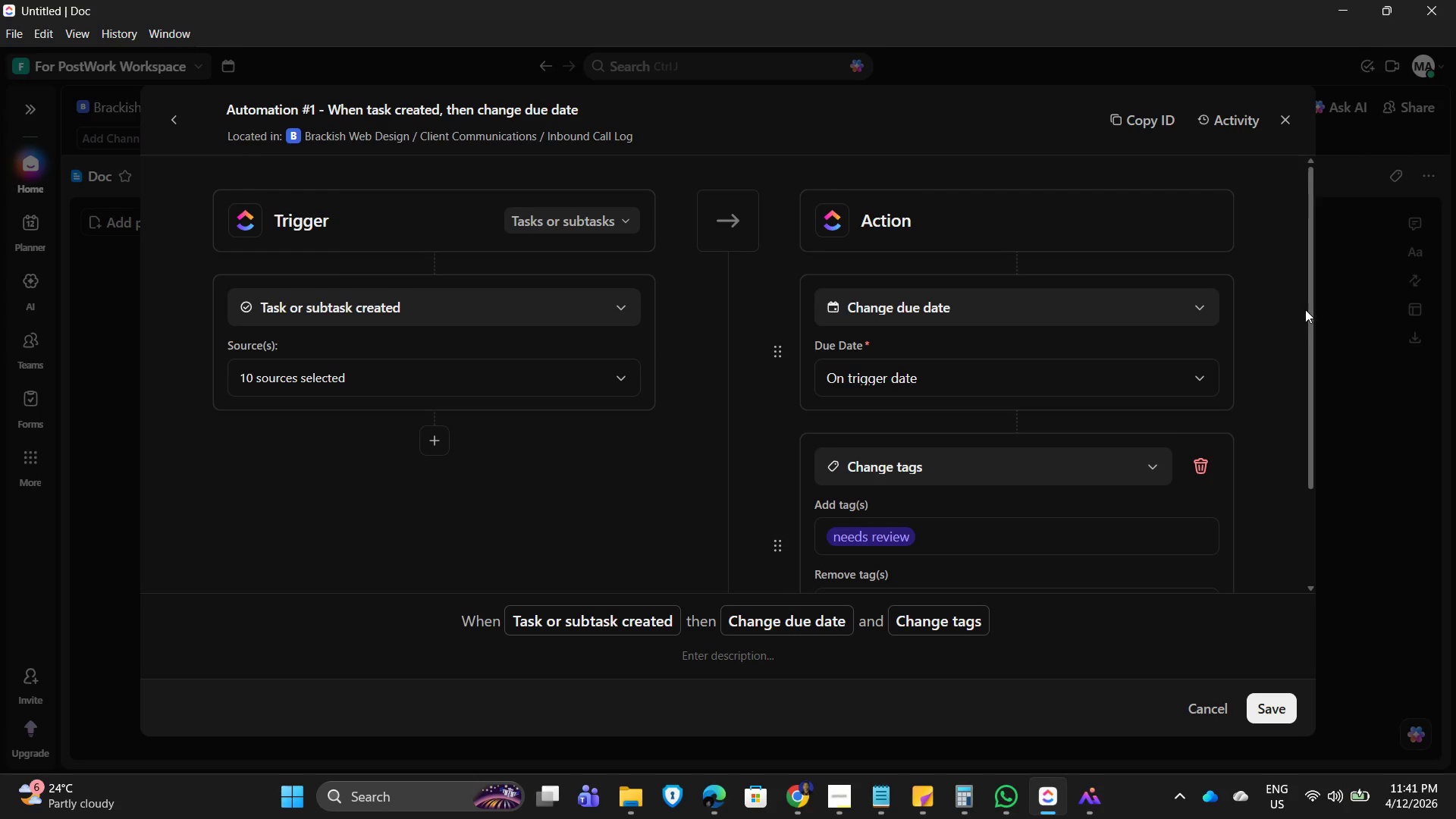 
left_click_drag(start_coordinate=[1313, 300], to_coordinate=[1321, 318])
 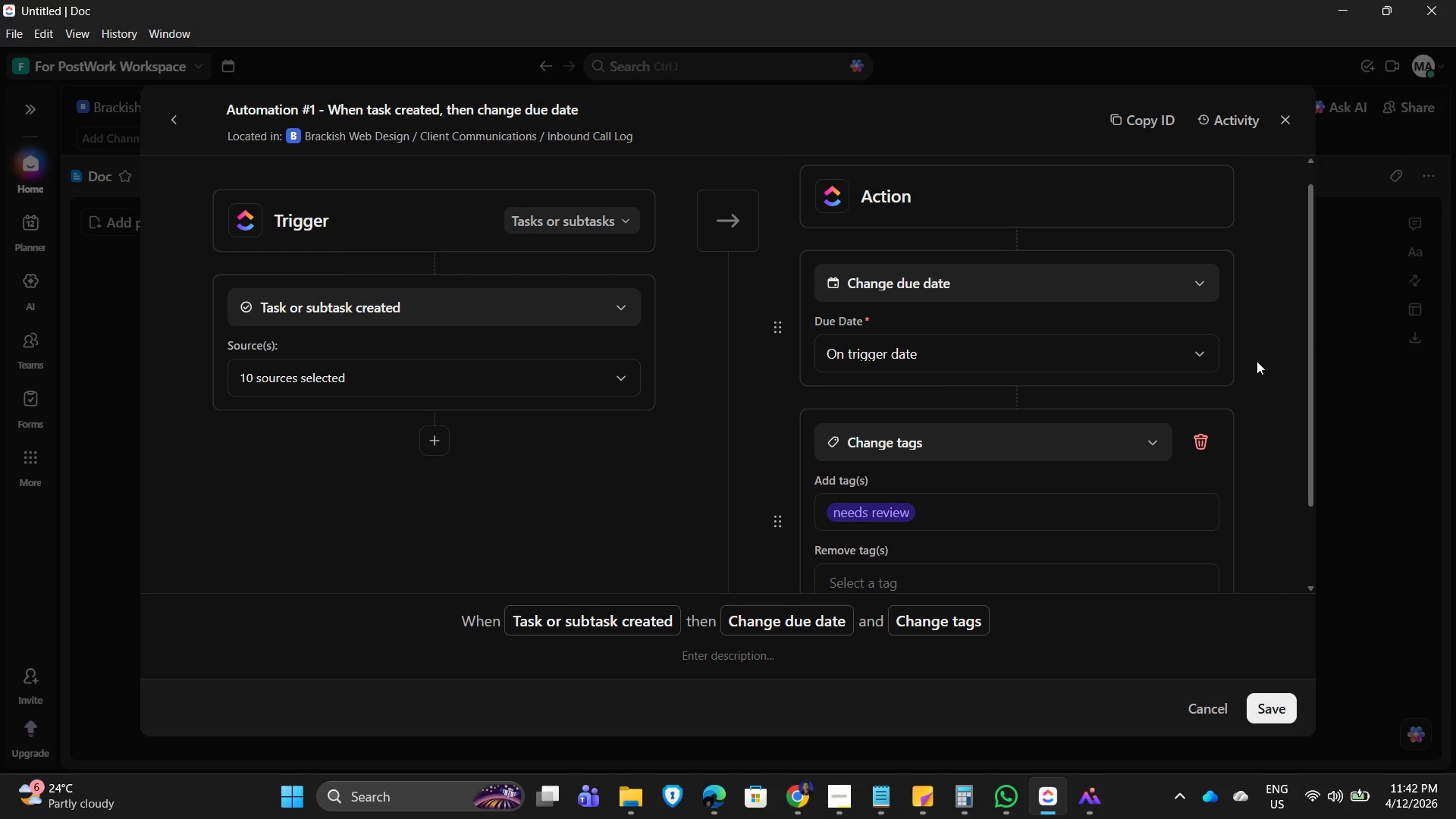 
key(PrintScreen)
 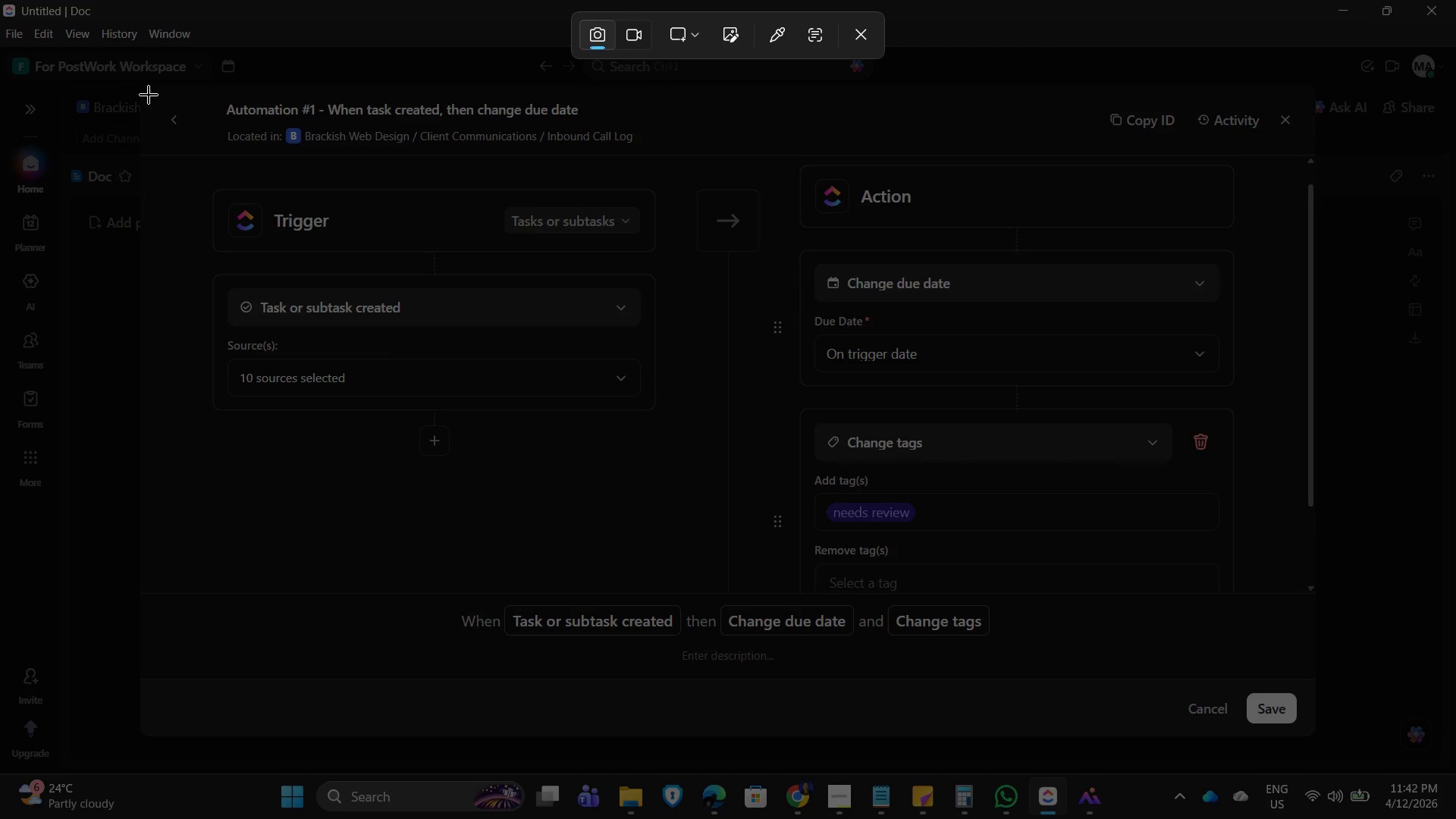 
left_click_drag(start_coordinate=[145, 86], to_coordinate=[1318, 736])
 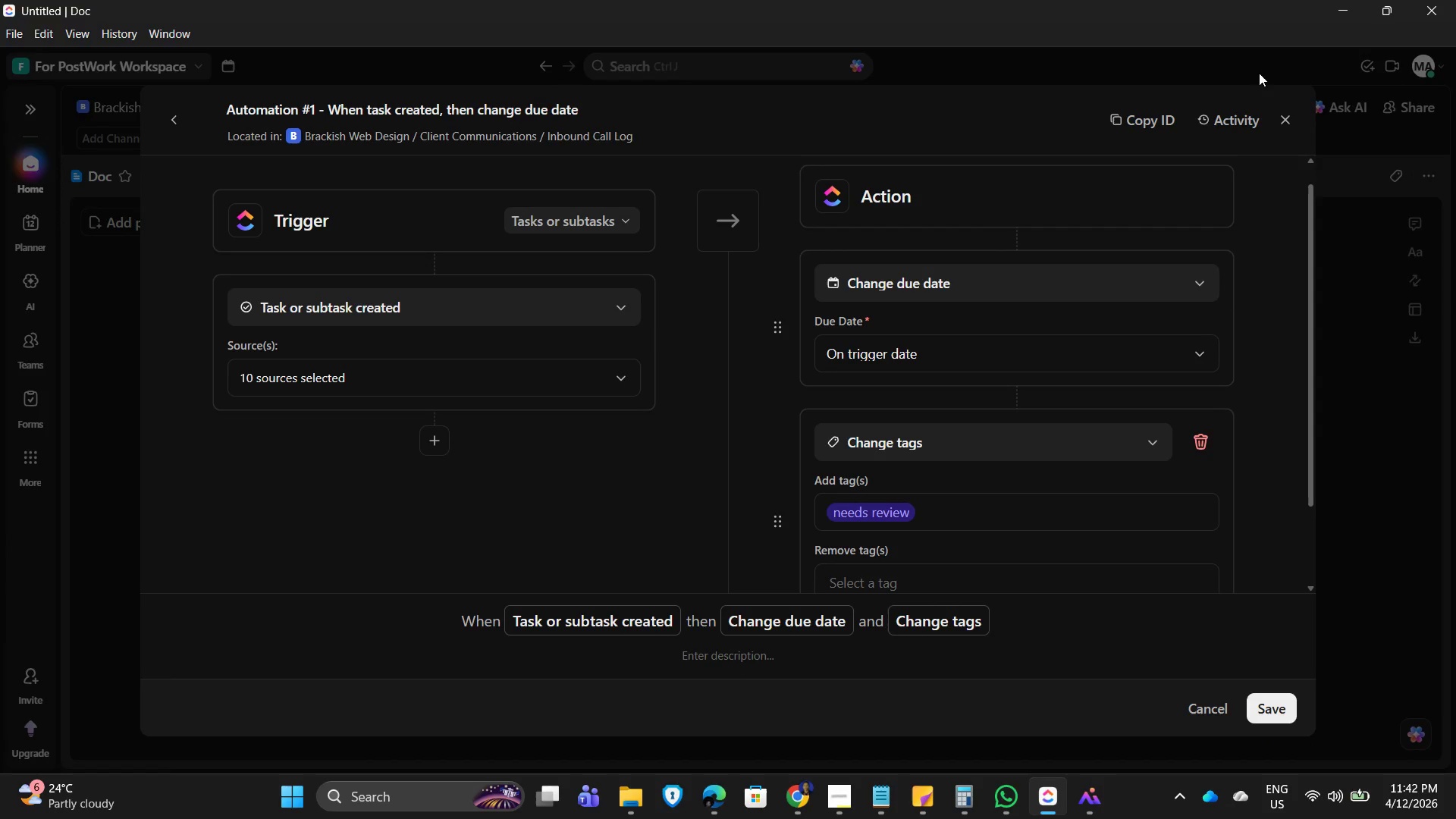 
left_click([1285, 118])
 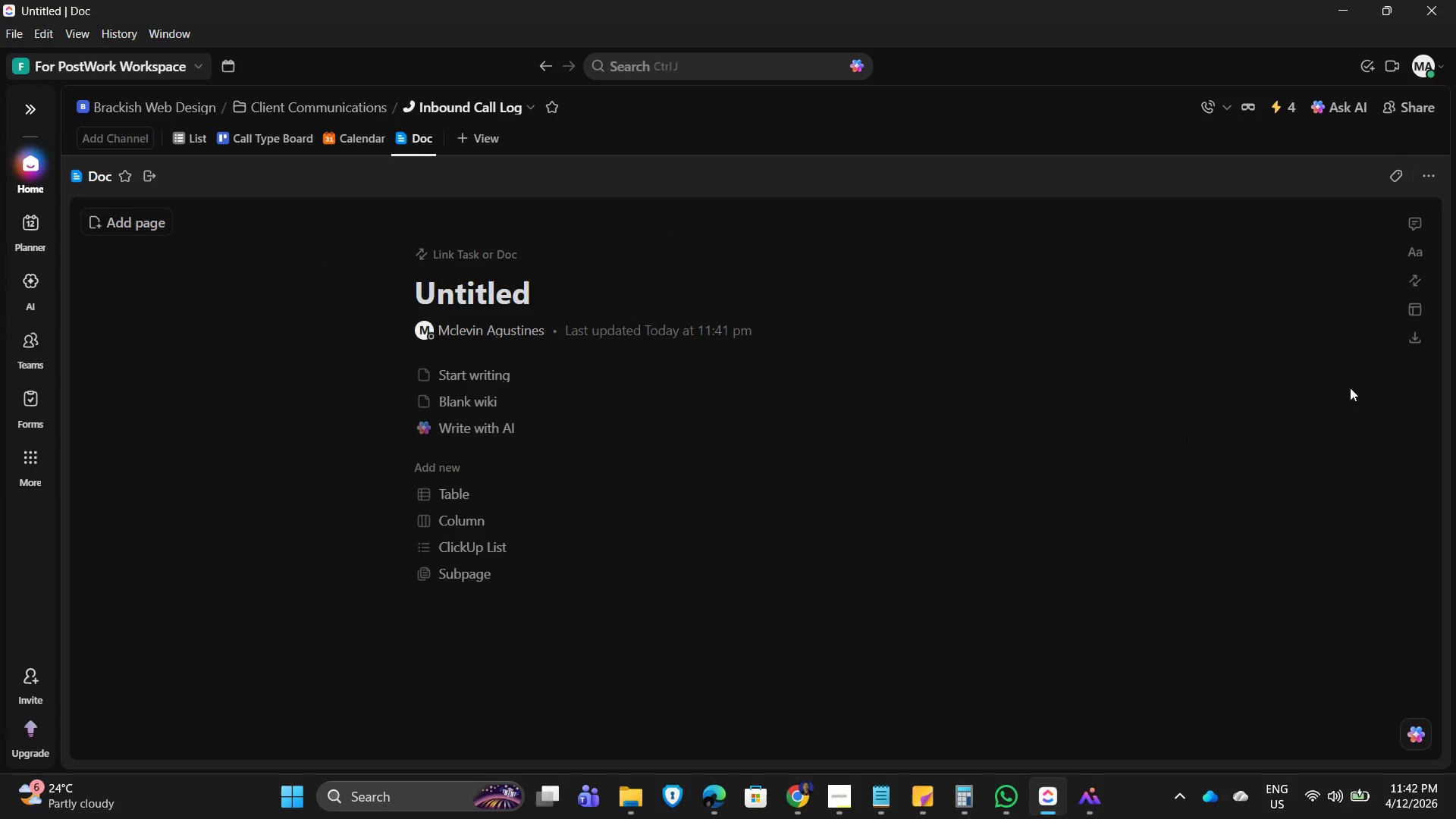 
left_click([841, 813])